 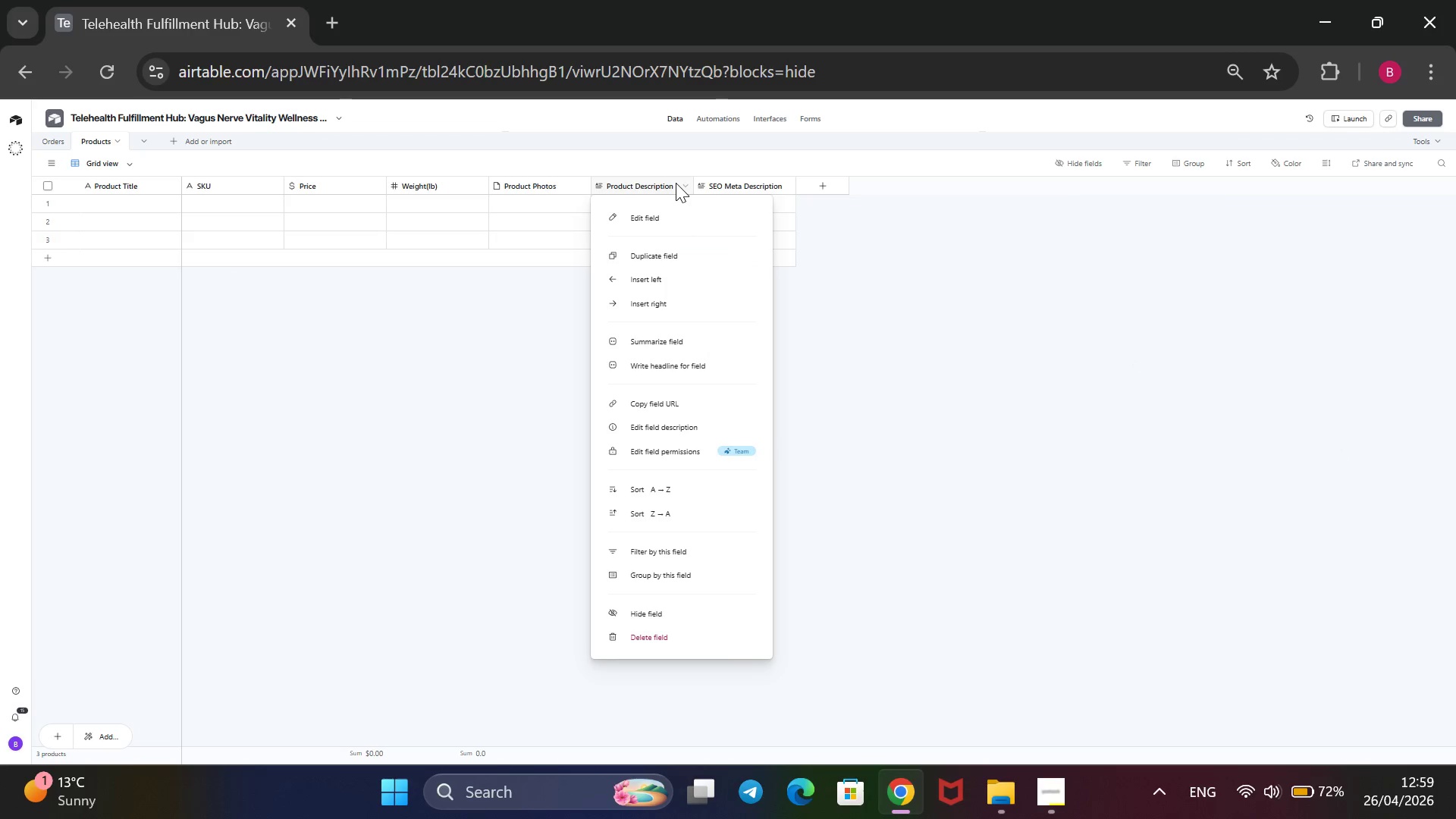 
left_click([656, 231])
 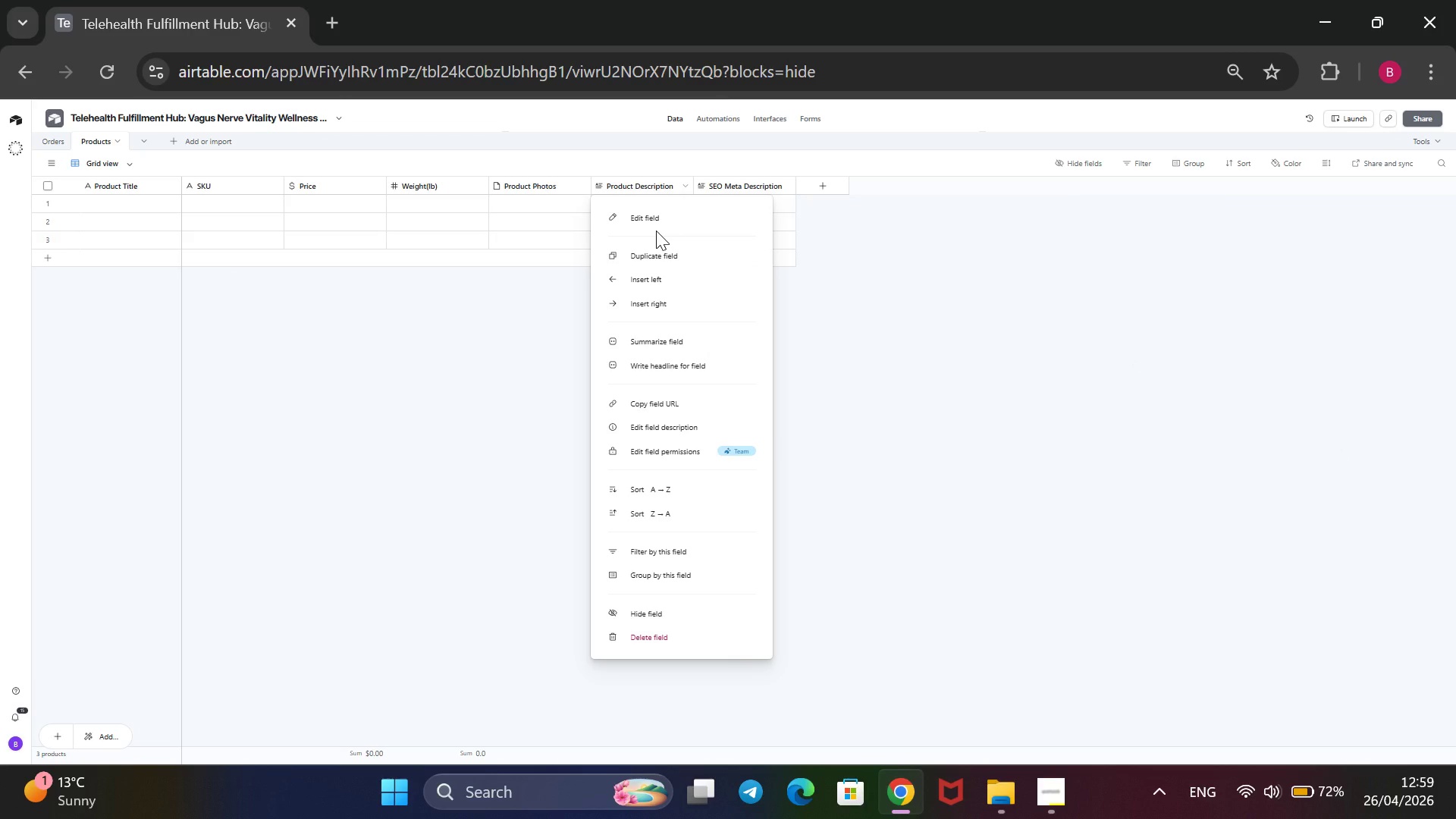 
left_click([960, 353])
 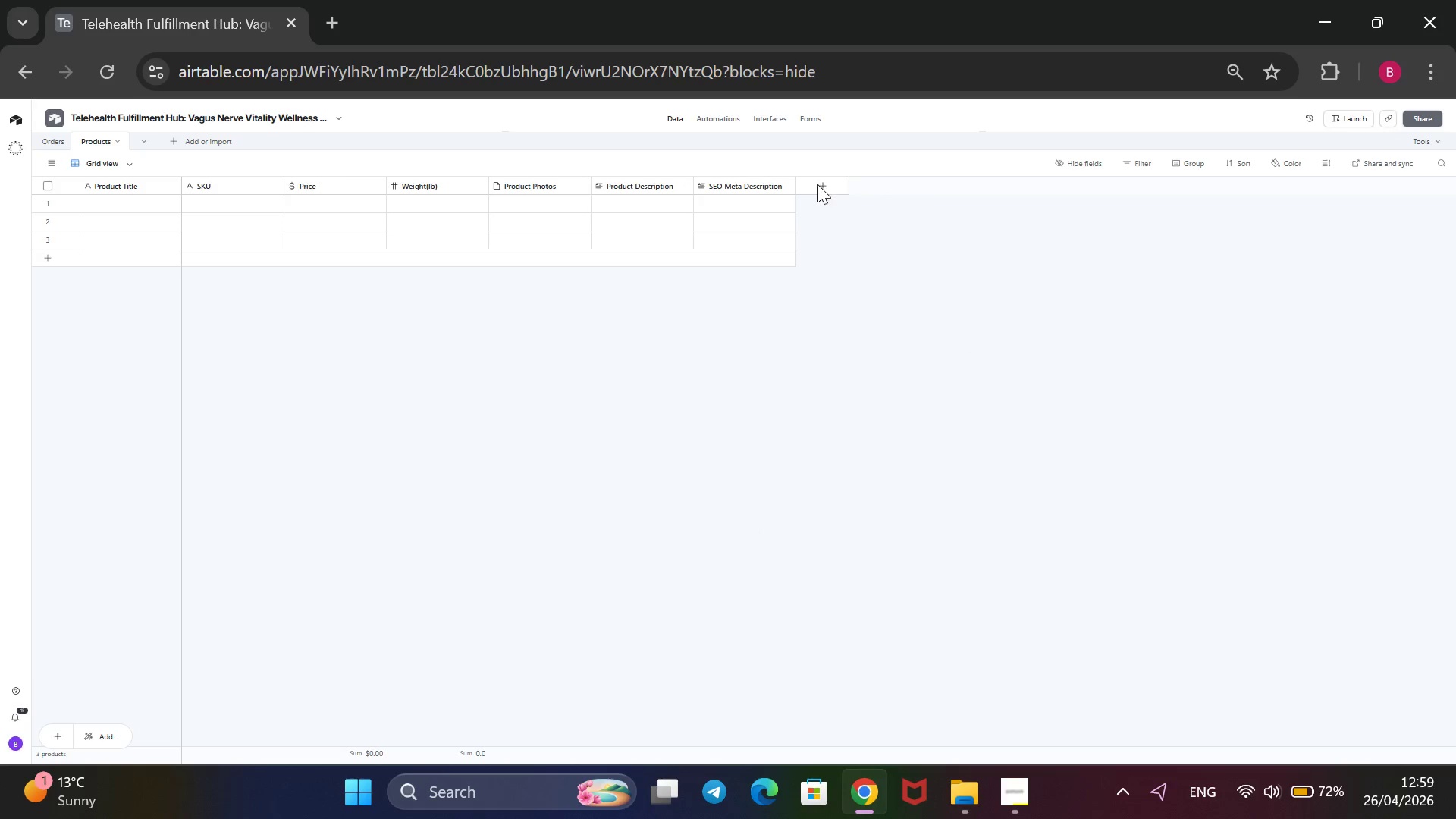 
left_click([817, 185])
 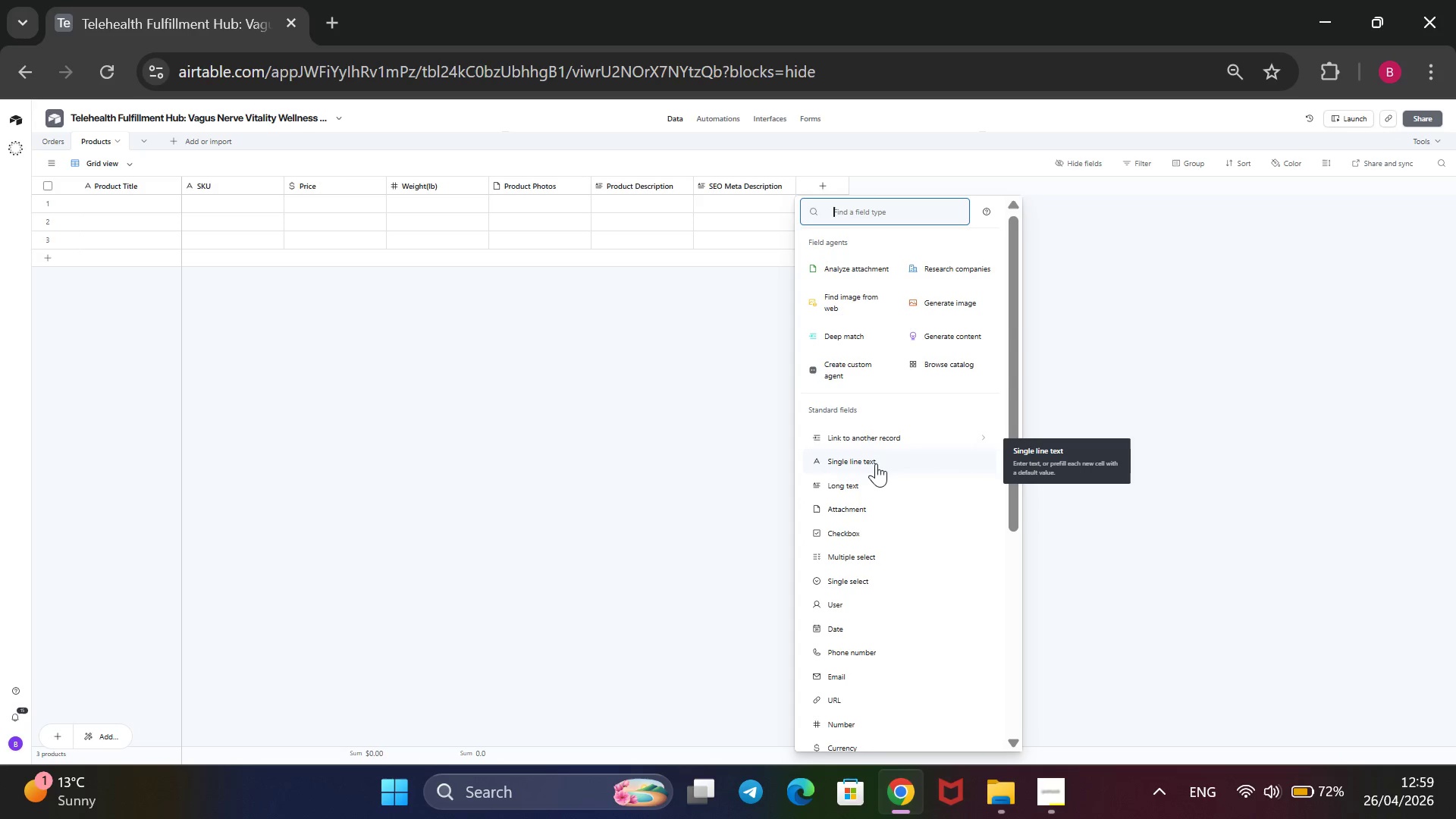 
wait(27.66)
 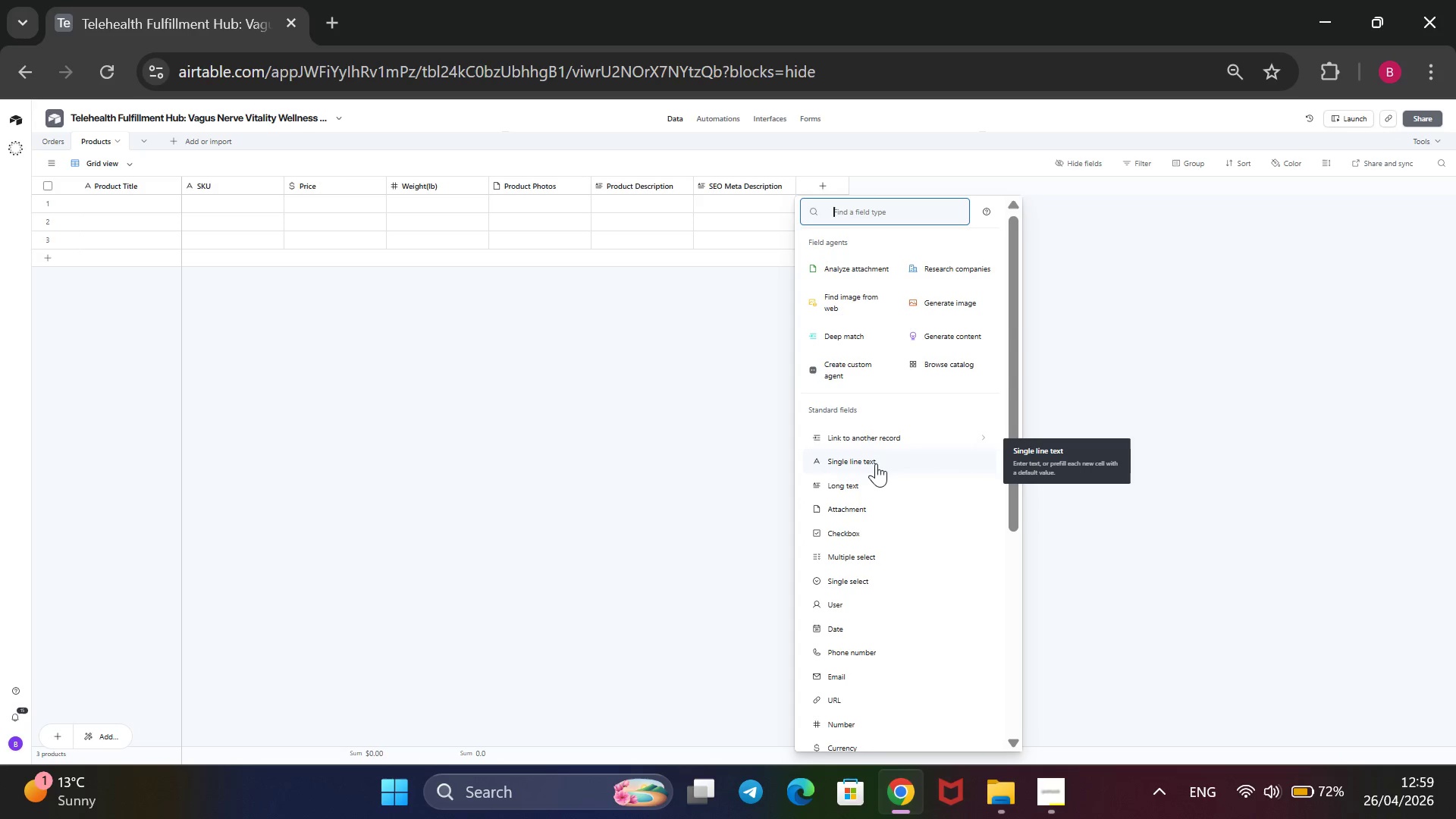 
left_click([876, 463])
 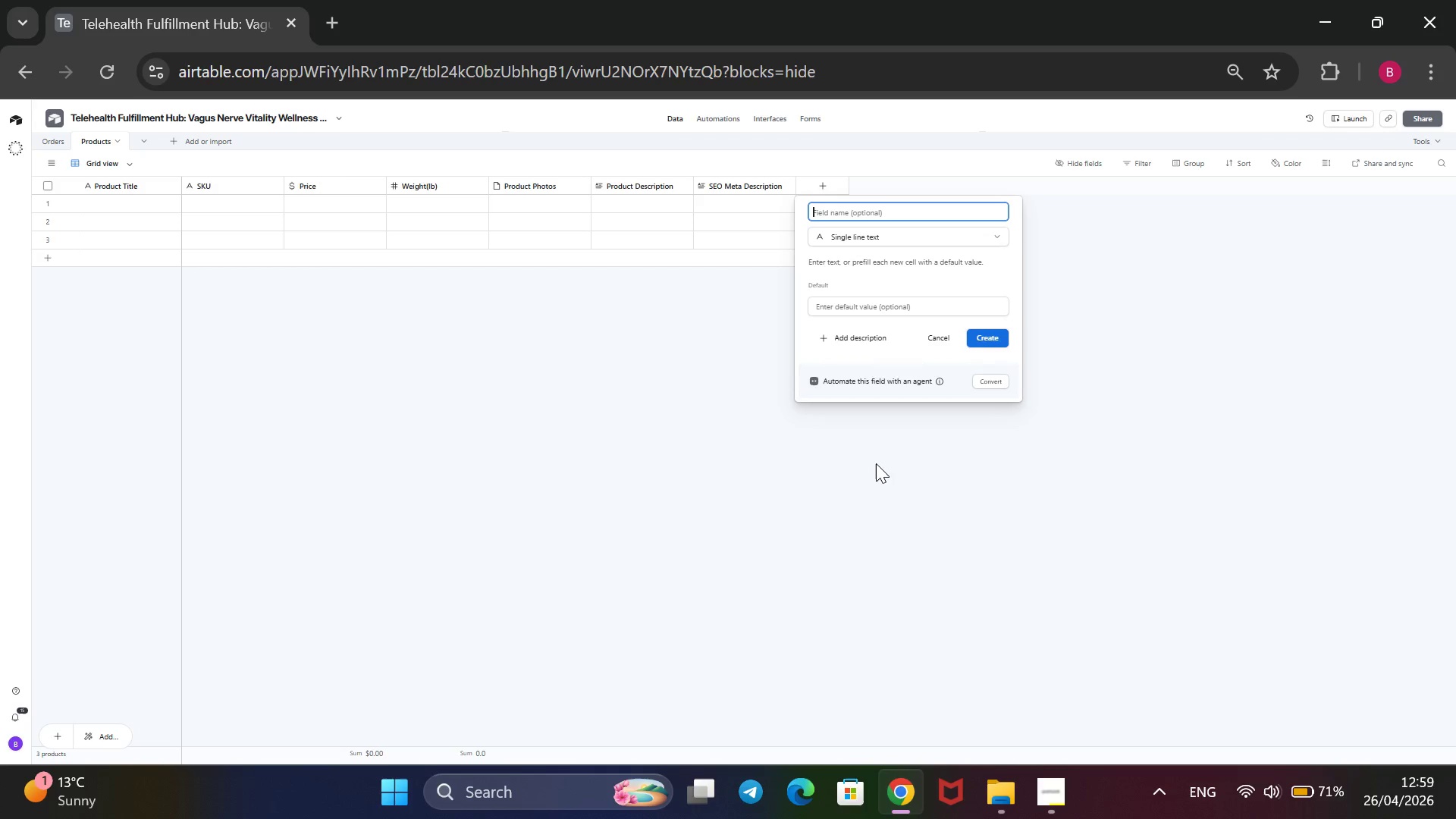 
type(Keywords)
 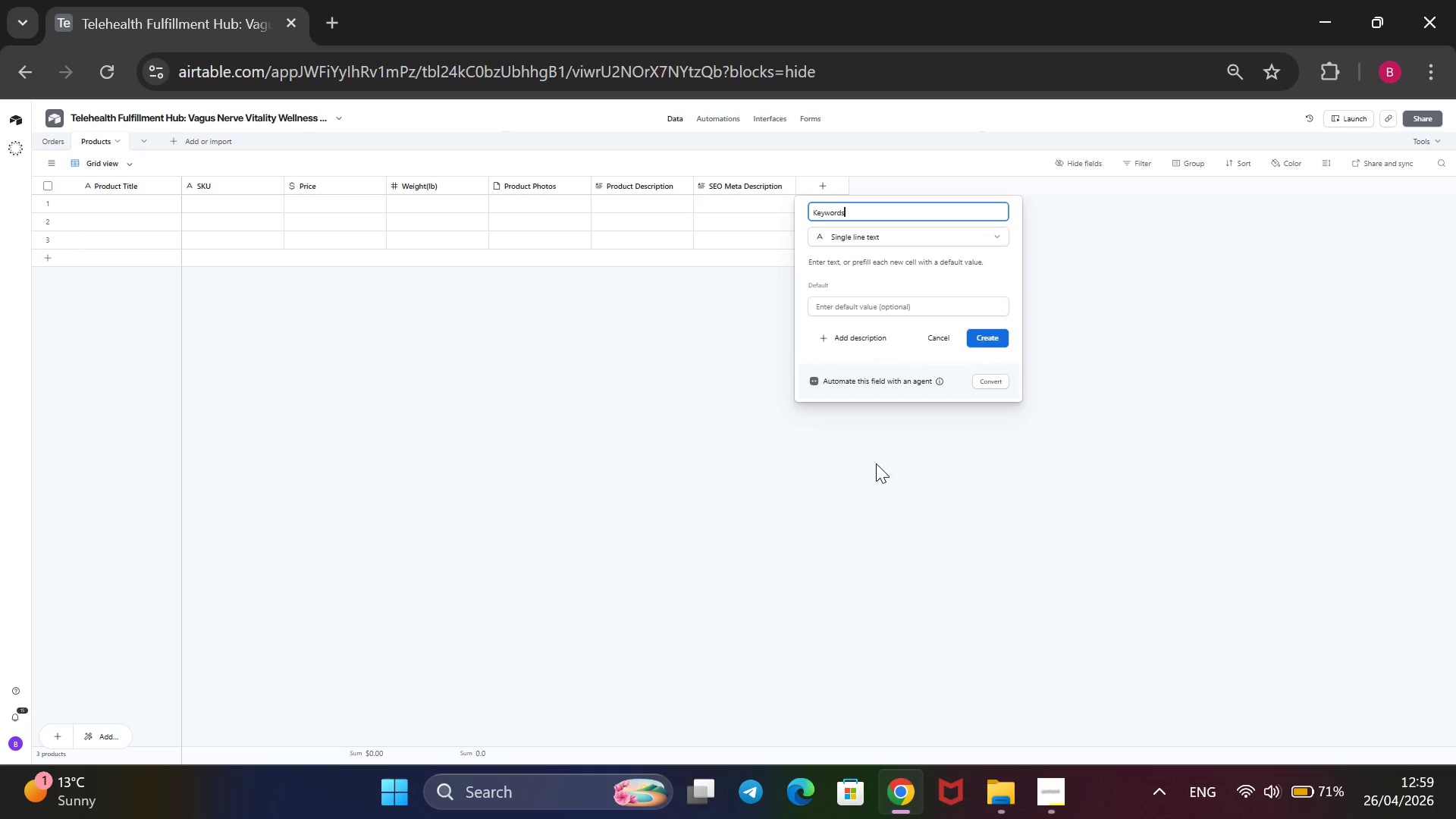 
key(Enter)
 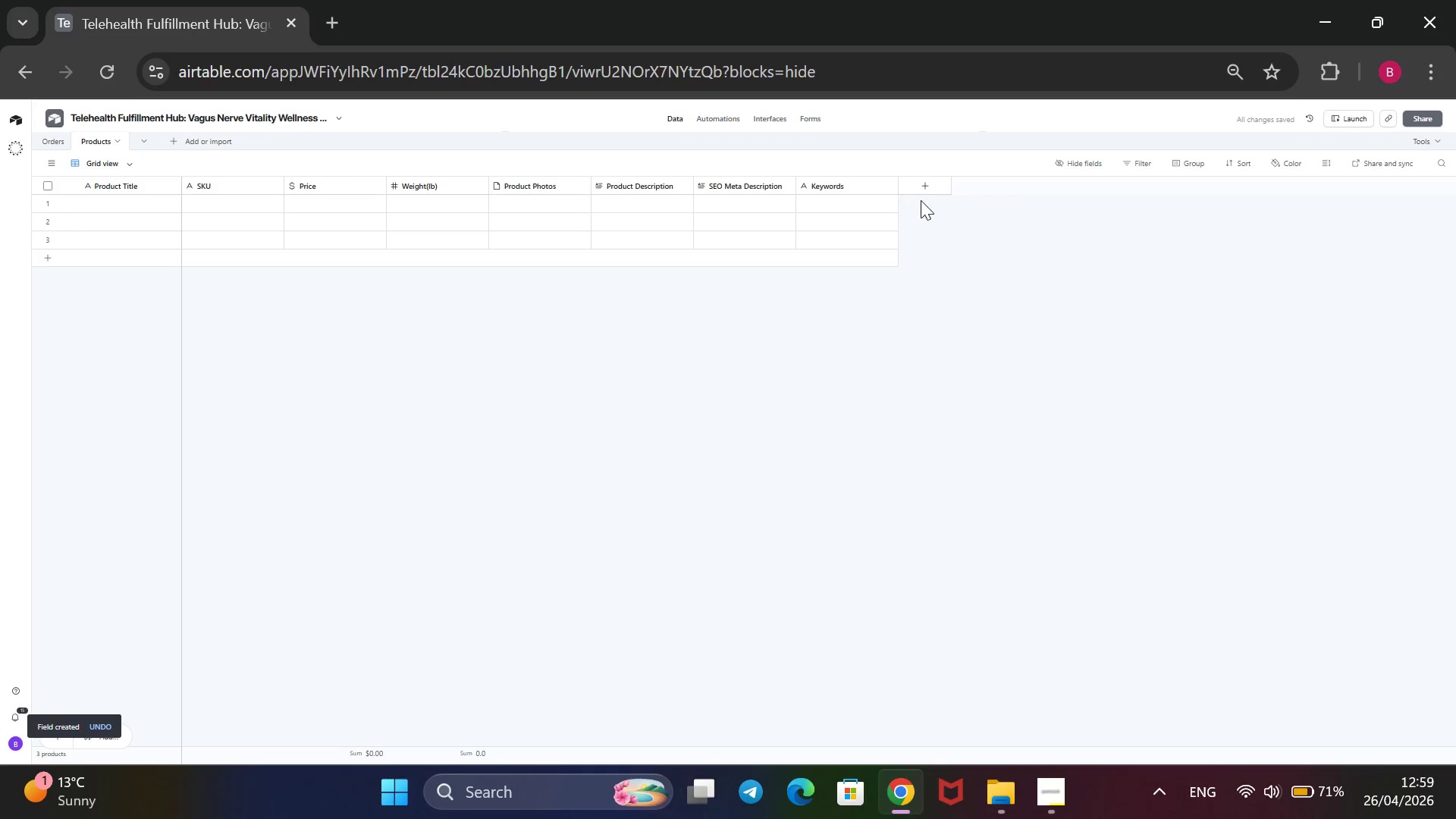 
left_click([930, 182])
 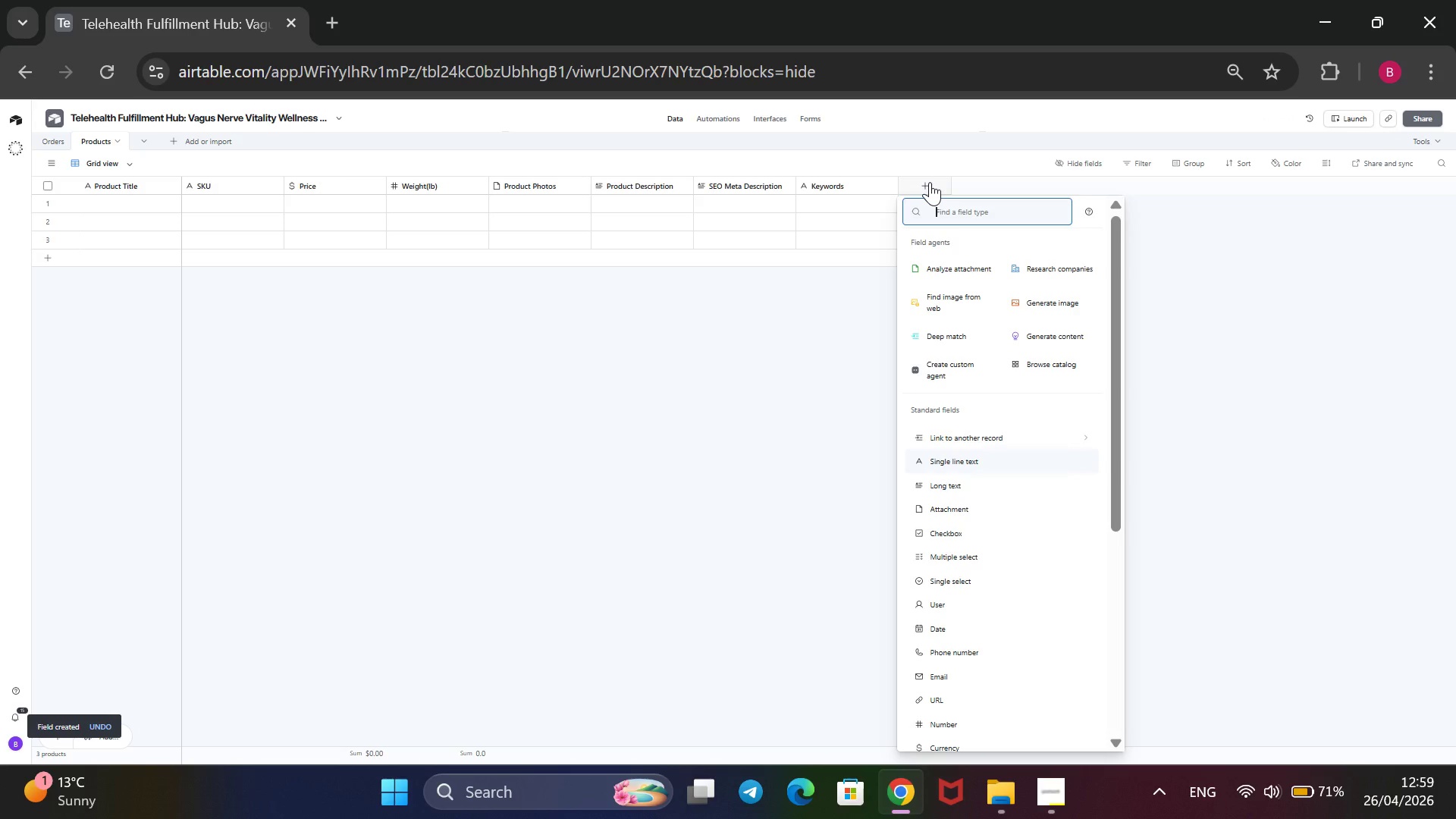 
wait(8.5)
 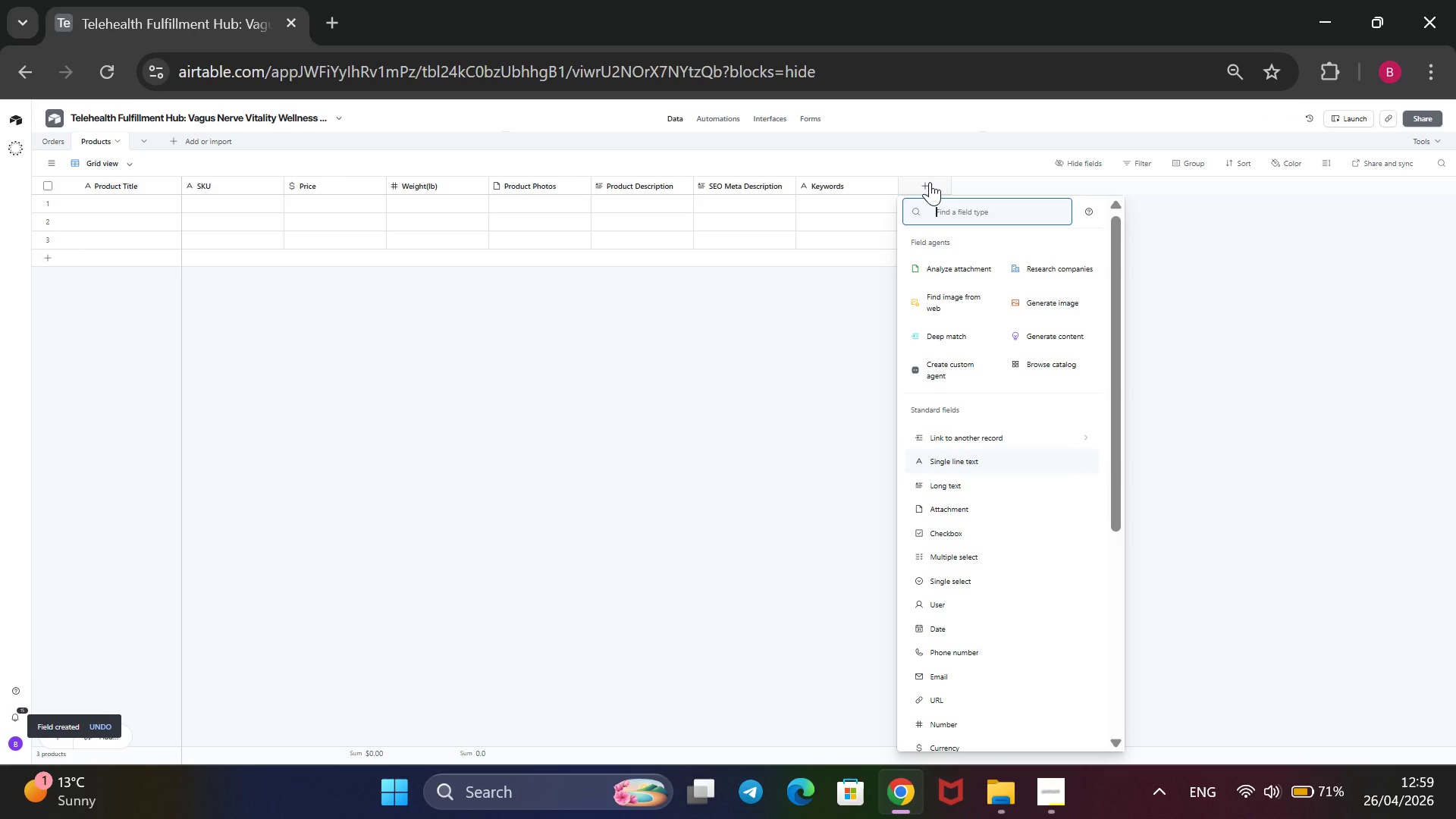 
left_click([941, 720])
 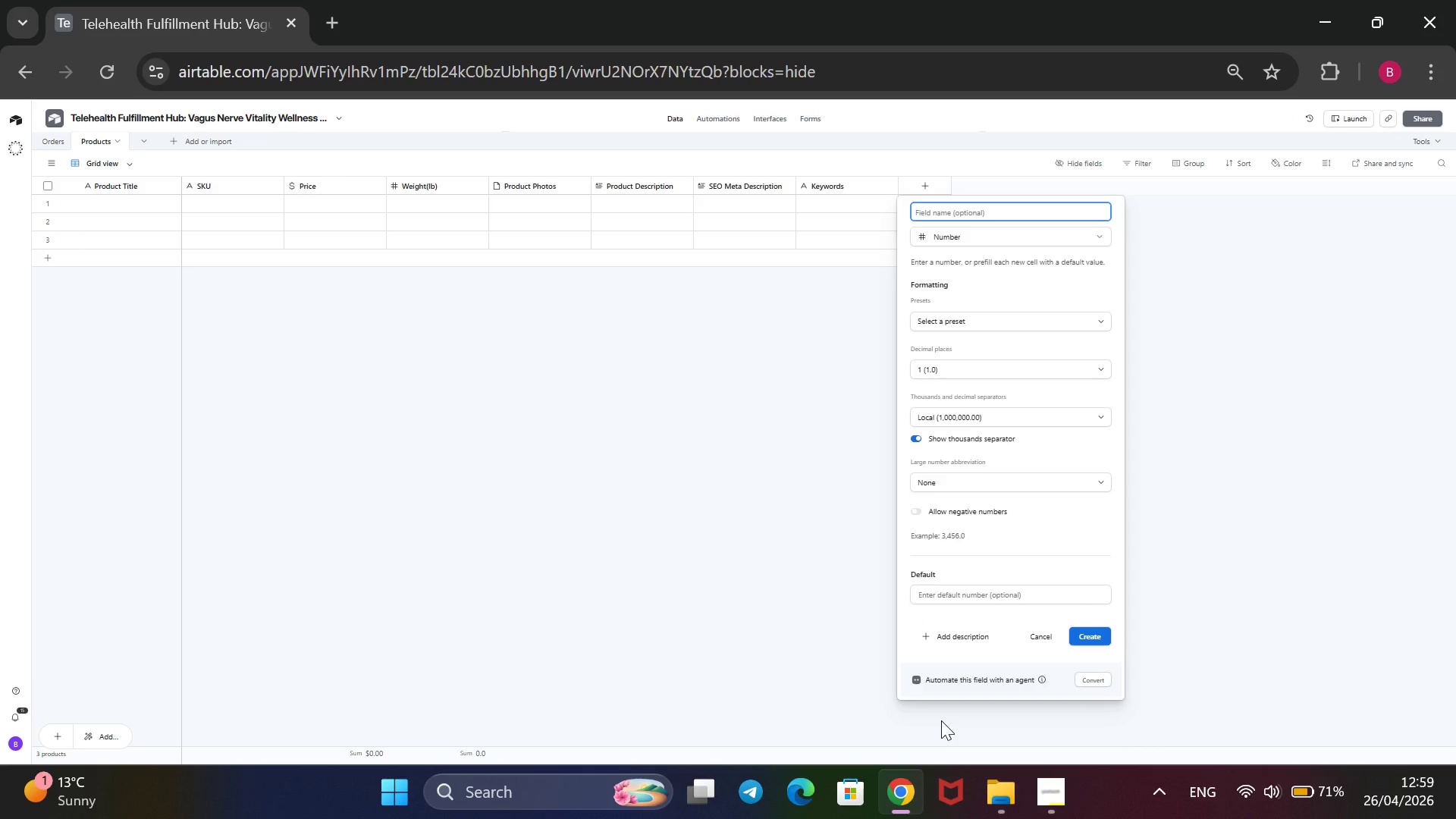 
type(Stock on Hand)
 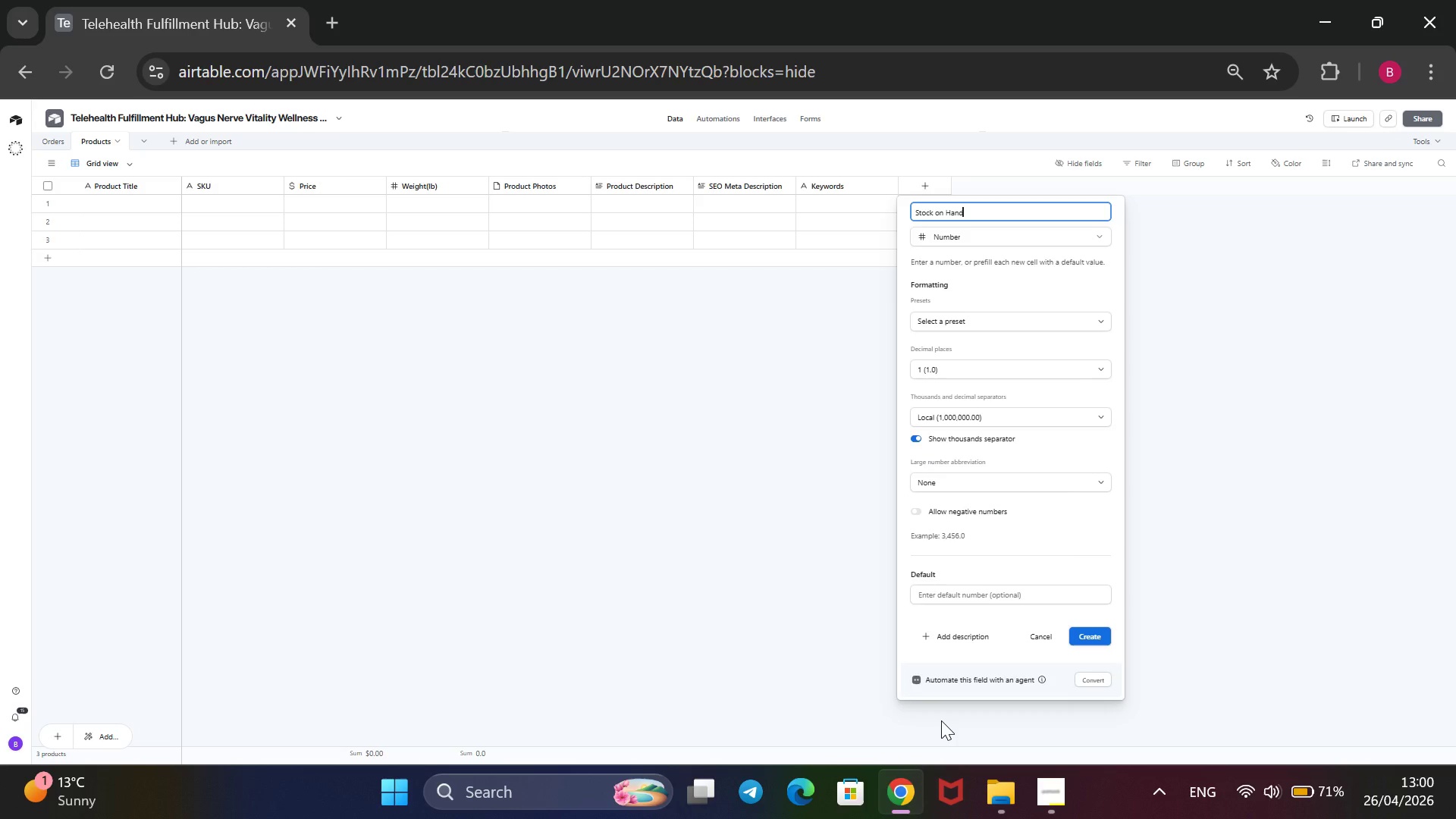 
key(Enter)
 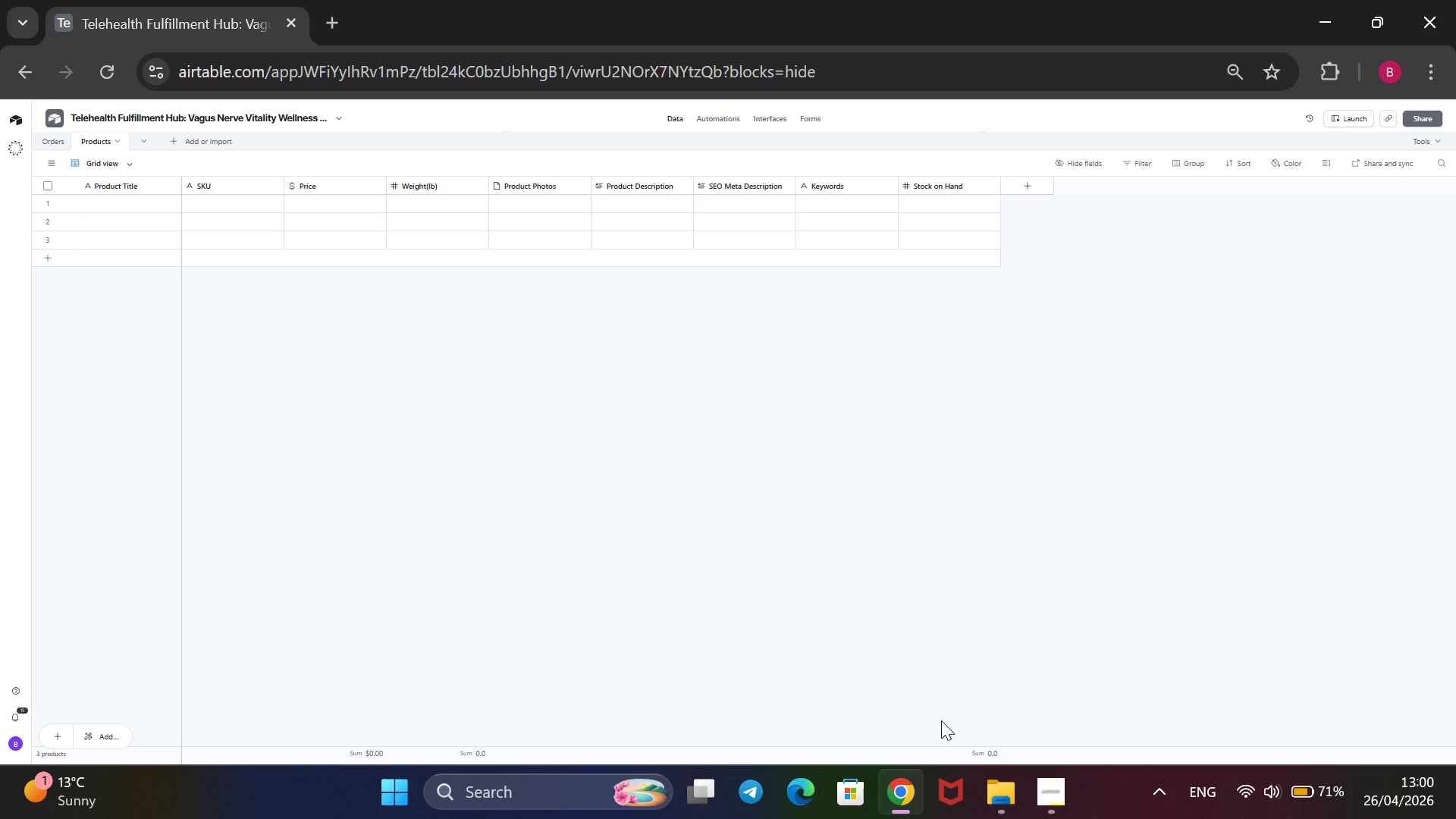 
wait(14.42)
 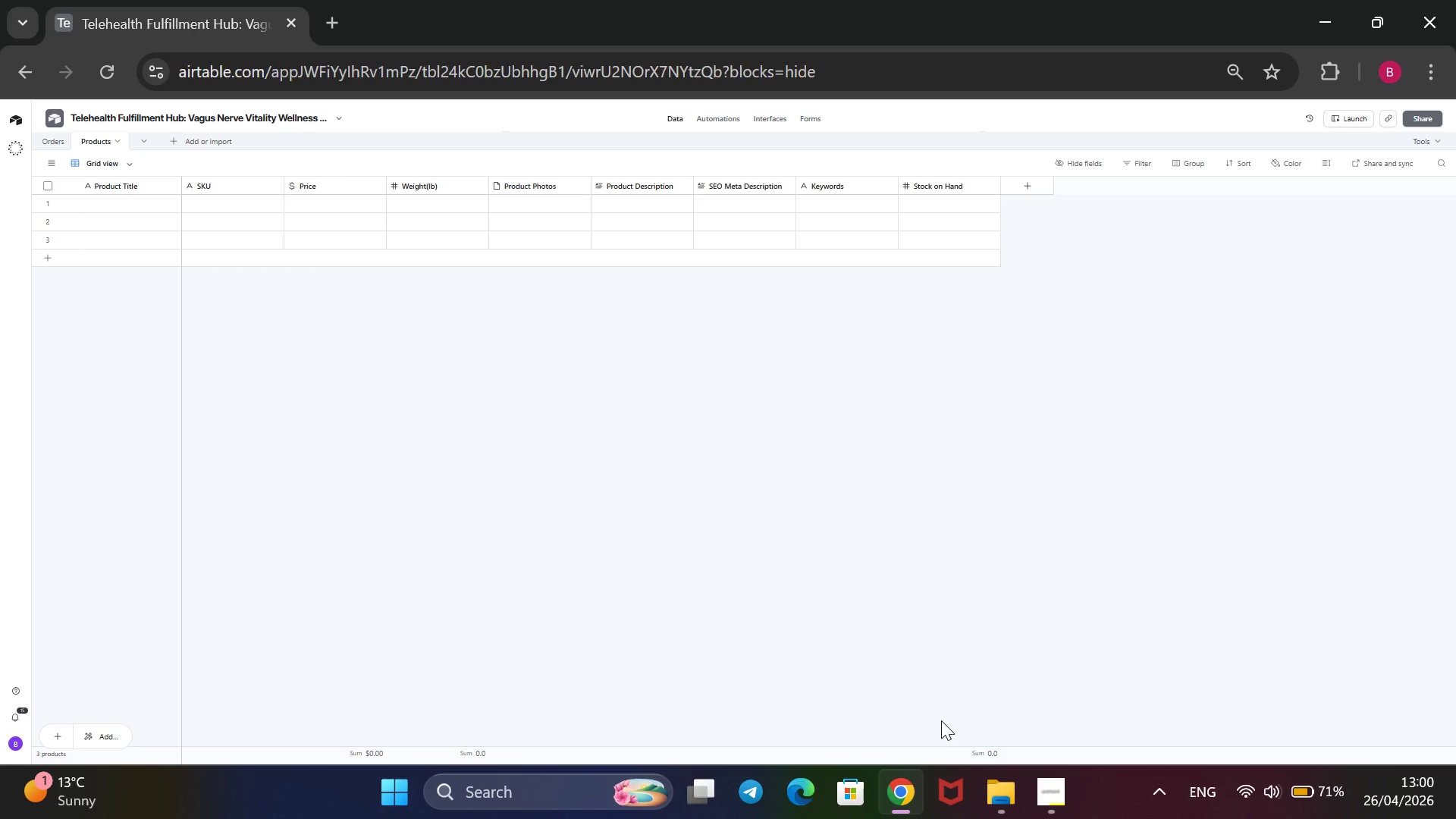 
left_click([55, 144])
 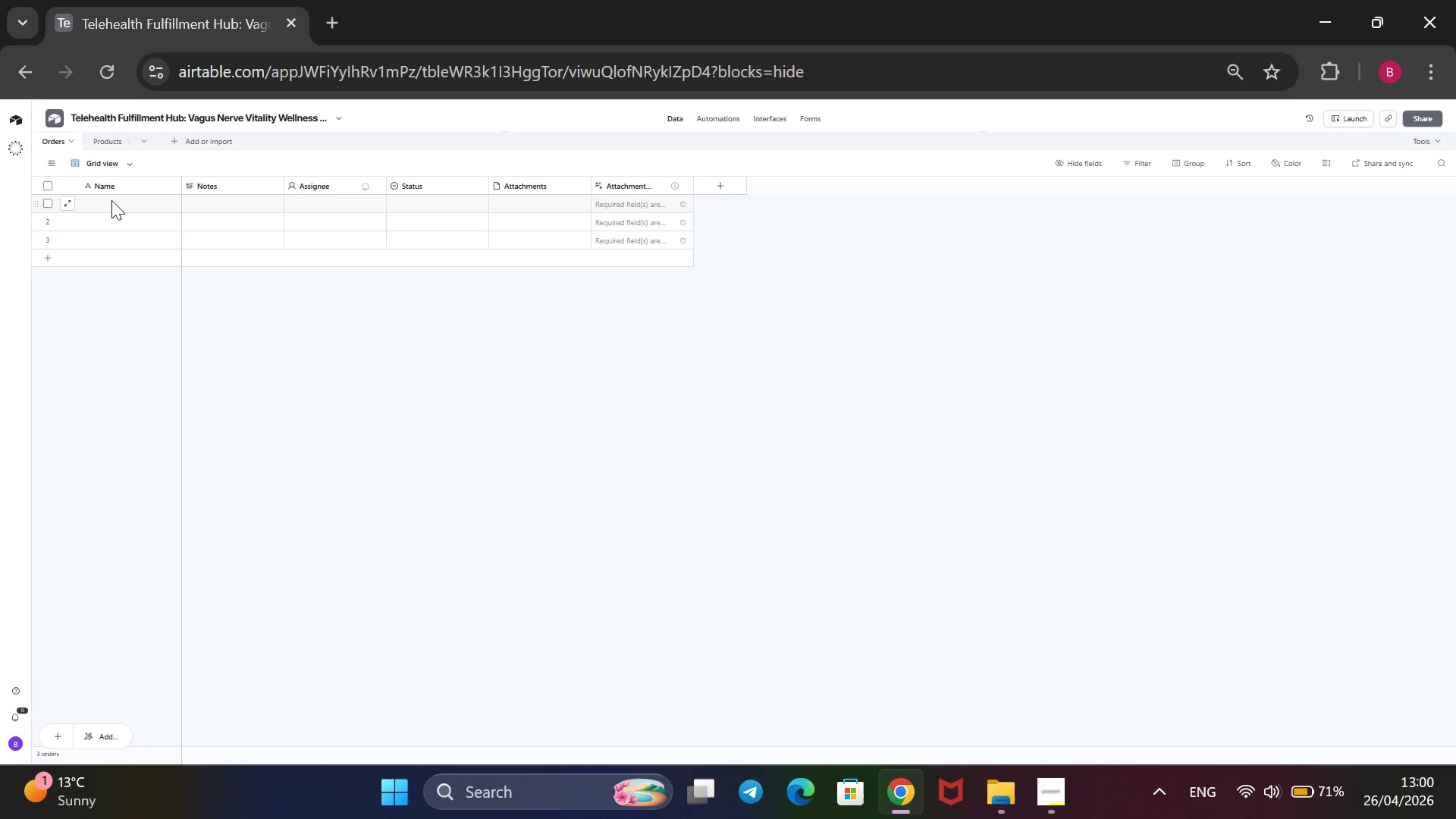 
wait(5.7)
 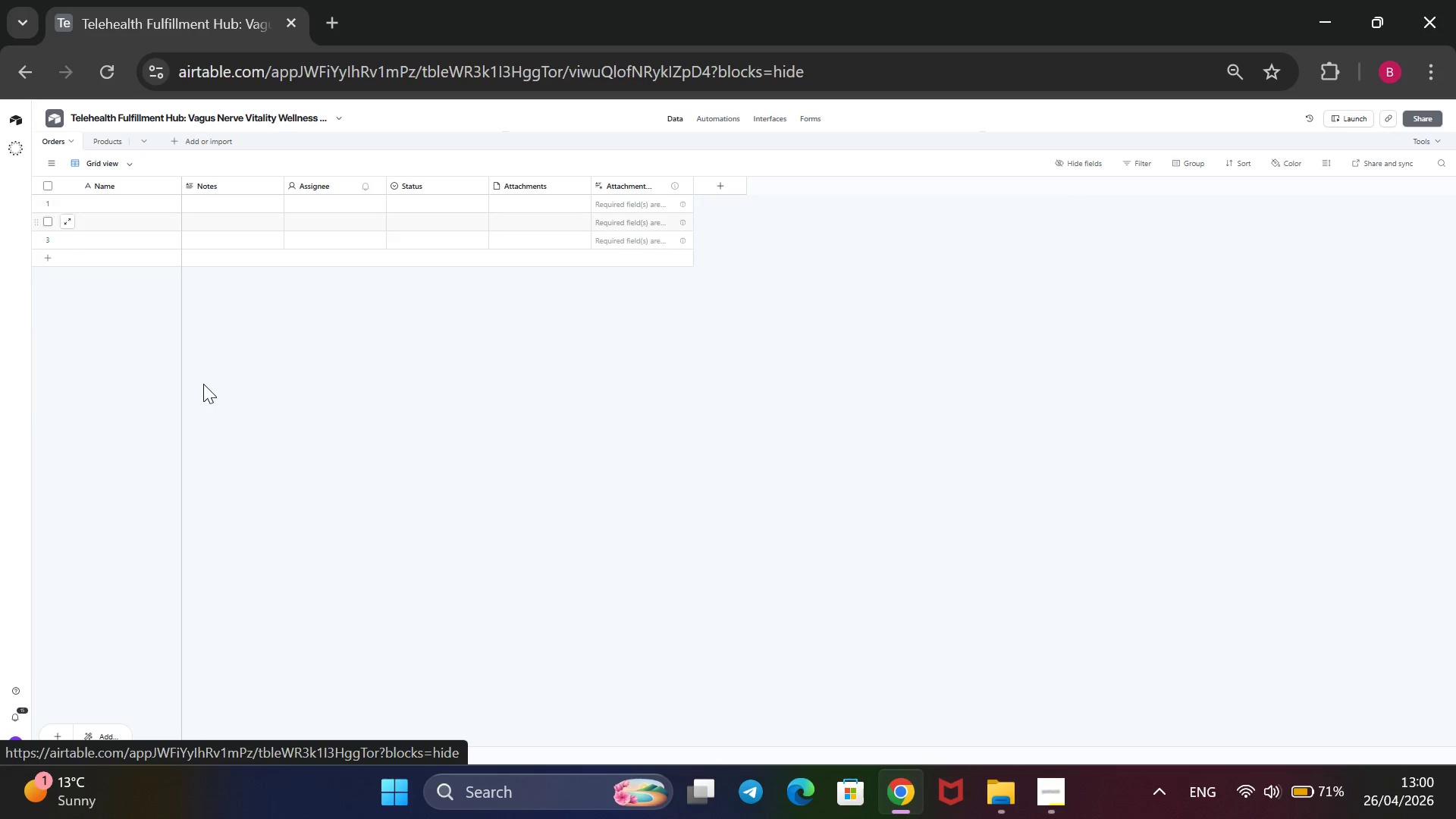 
right_click([115, 183])
 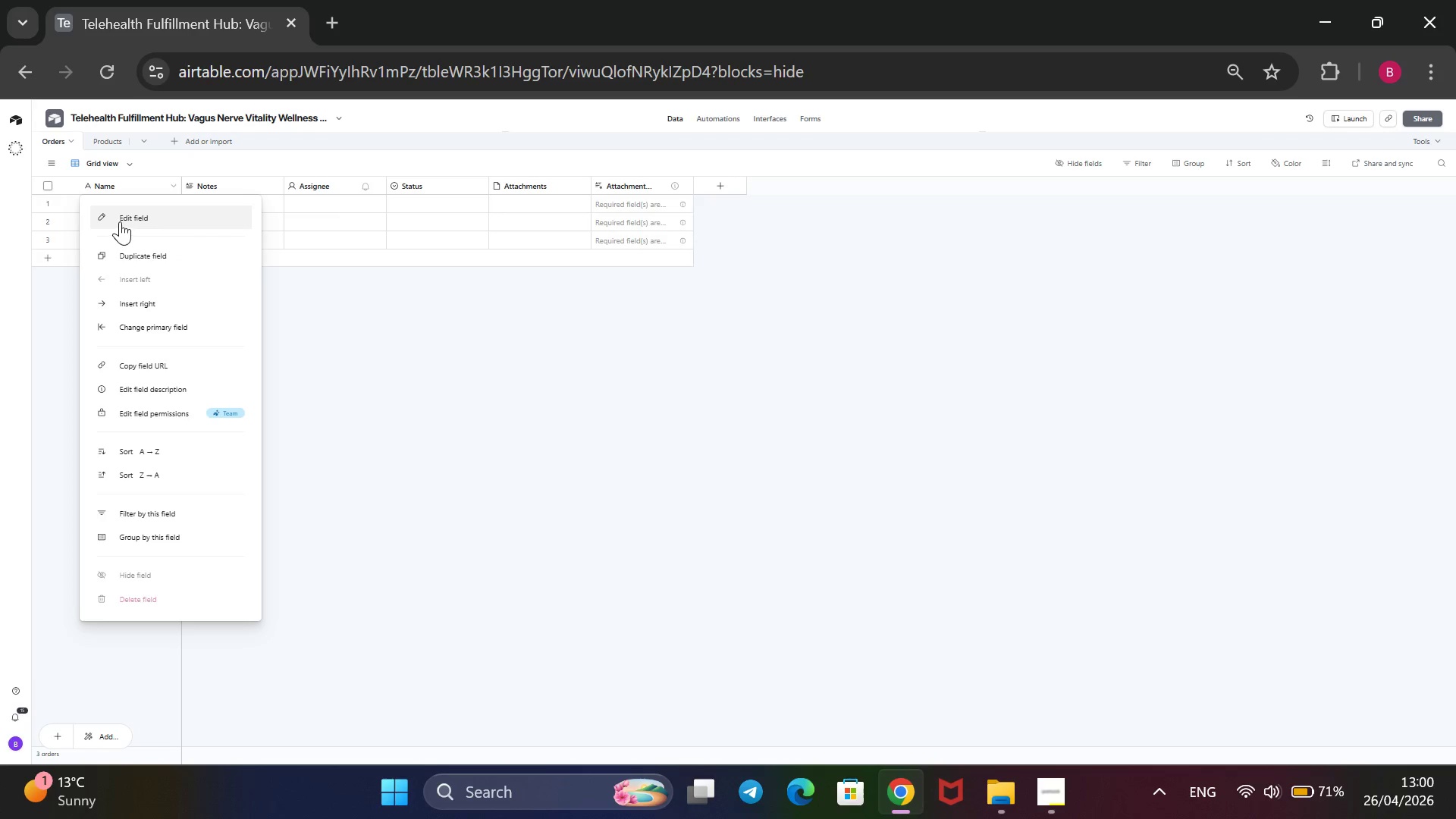 
left_click([121, 221])
 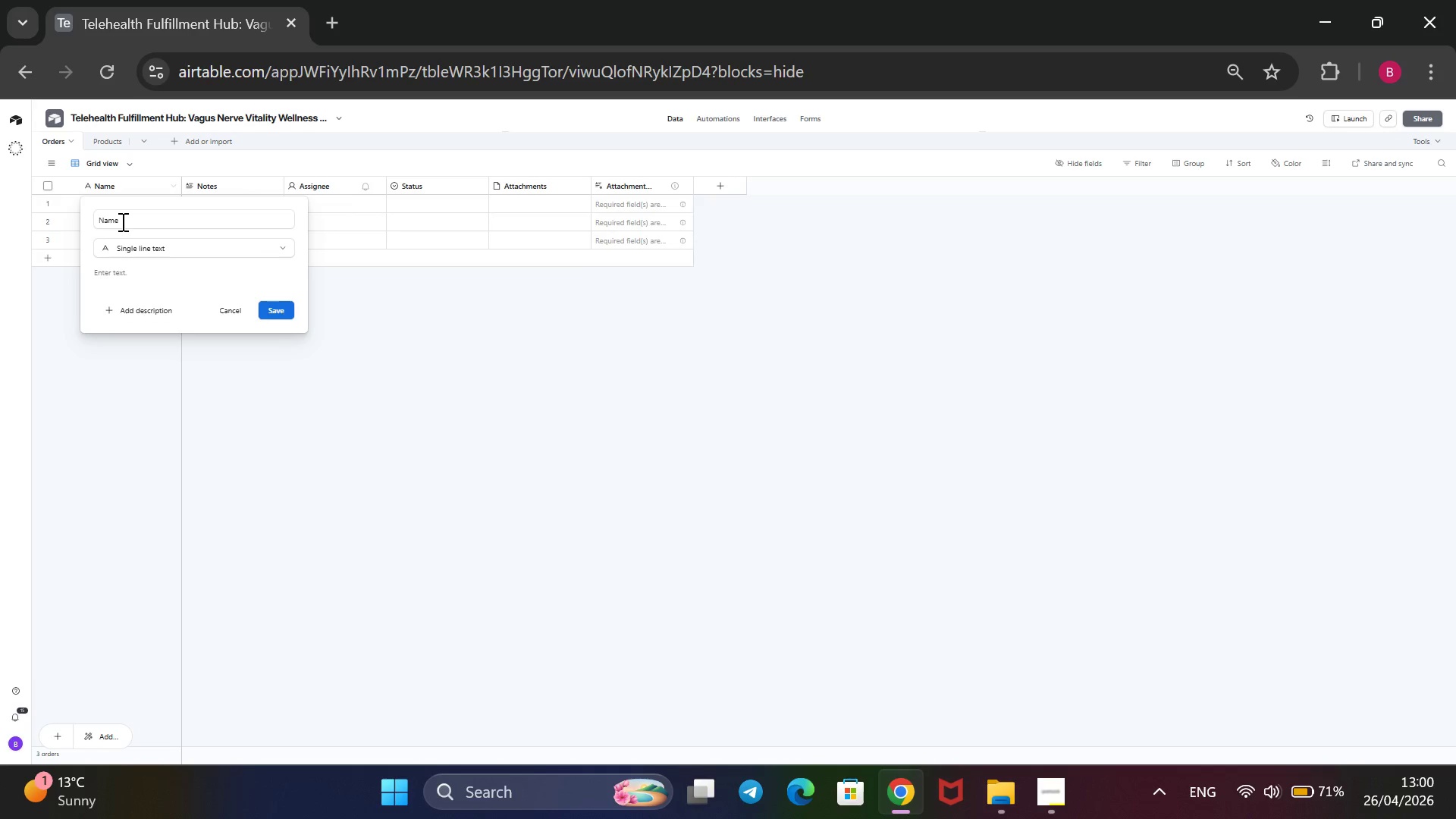 
left_click_drag(start_coordinate=[121, 221], to_coordinate=[54, 221])
 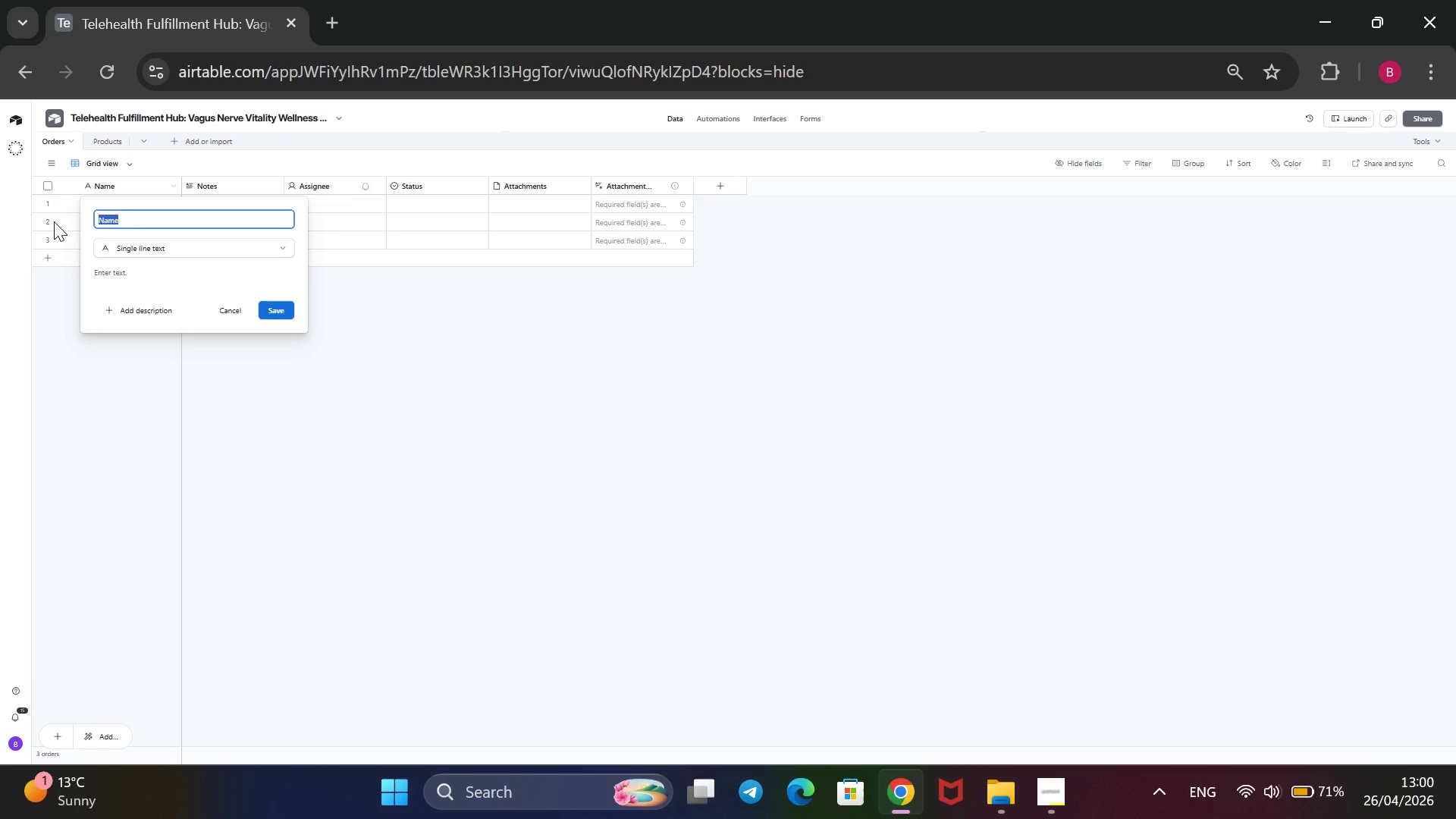 
key(Backspace)
type(ORDER)
key(Backspace)
key(Backspace)
key(Backspace)
key(Backspace)
type(ID)
 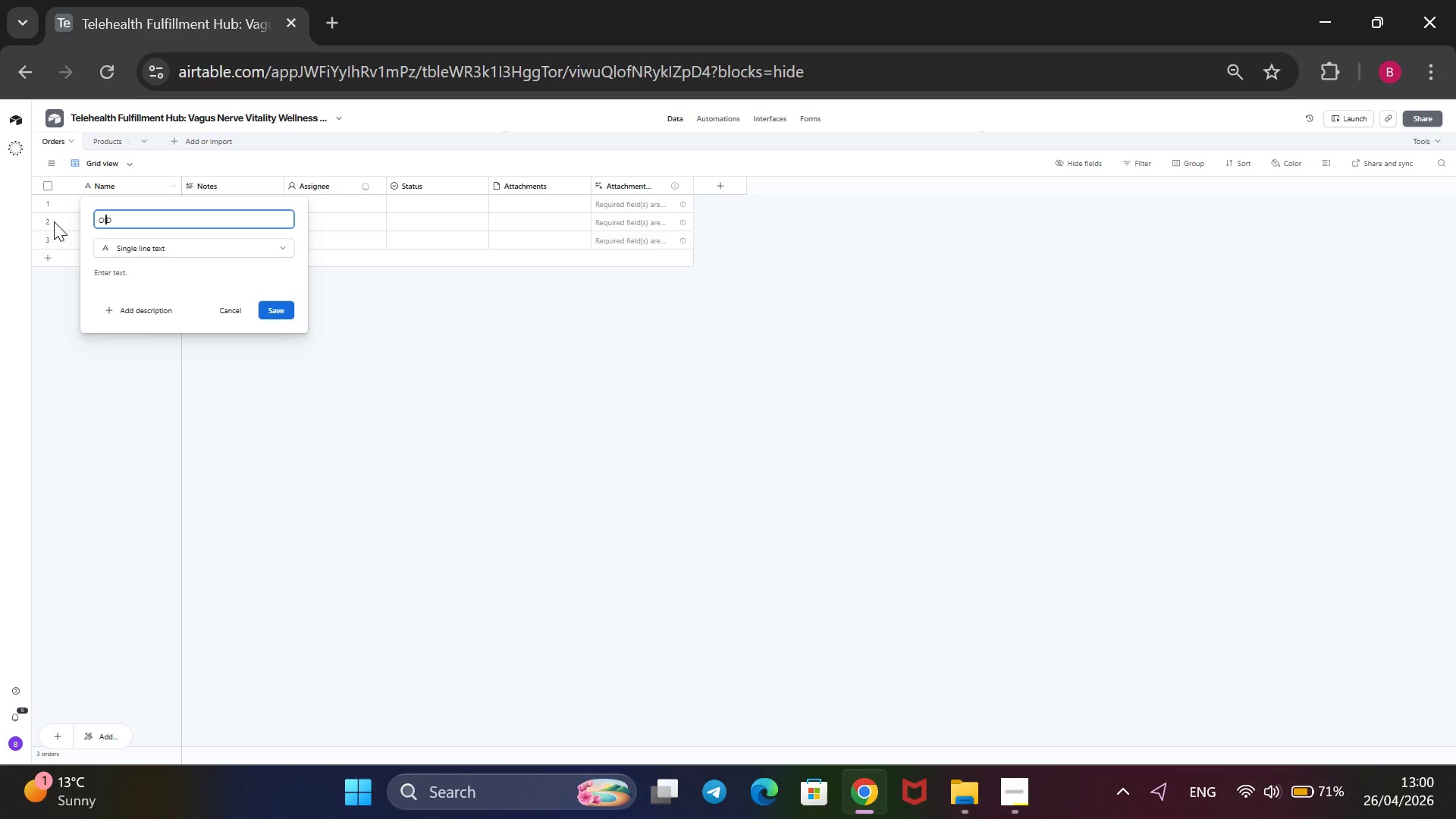 
key(ArrowLeft)
 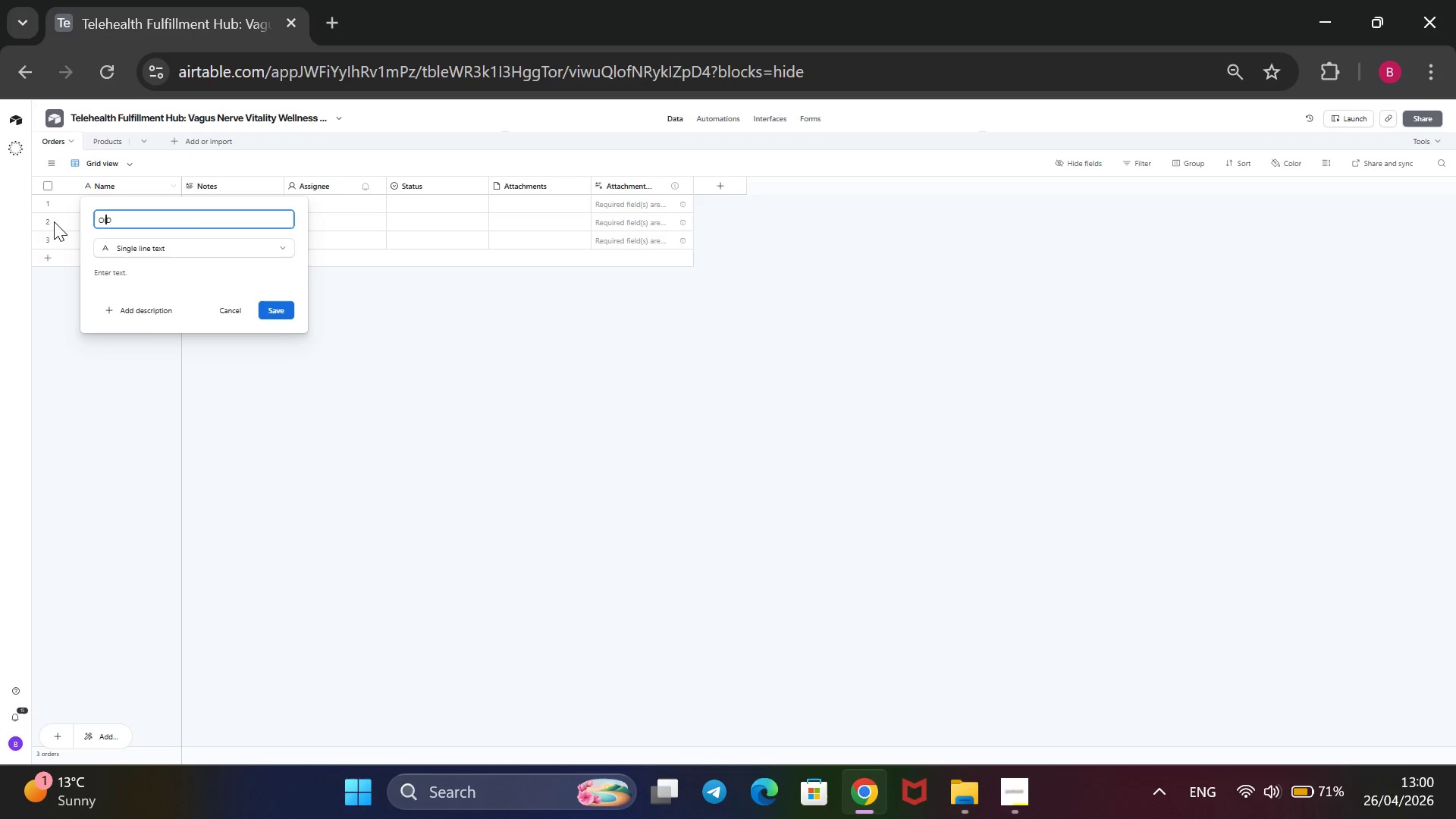 
type( )
key(Backspace)
type(rder )
 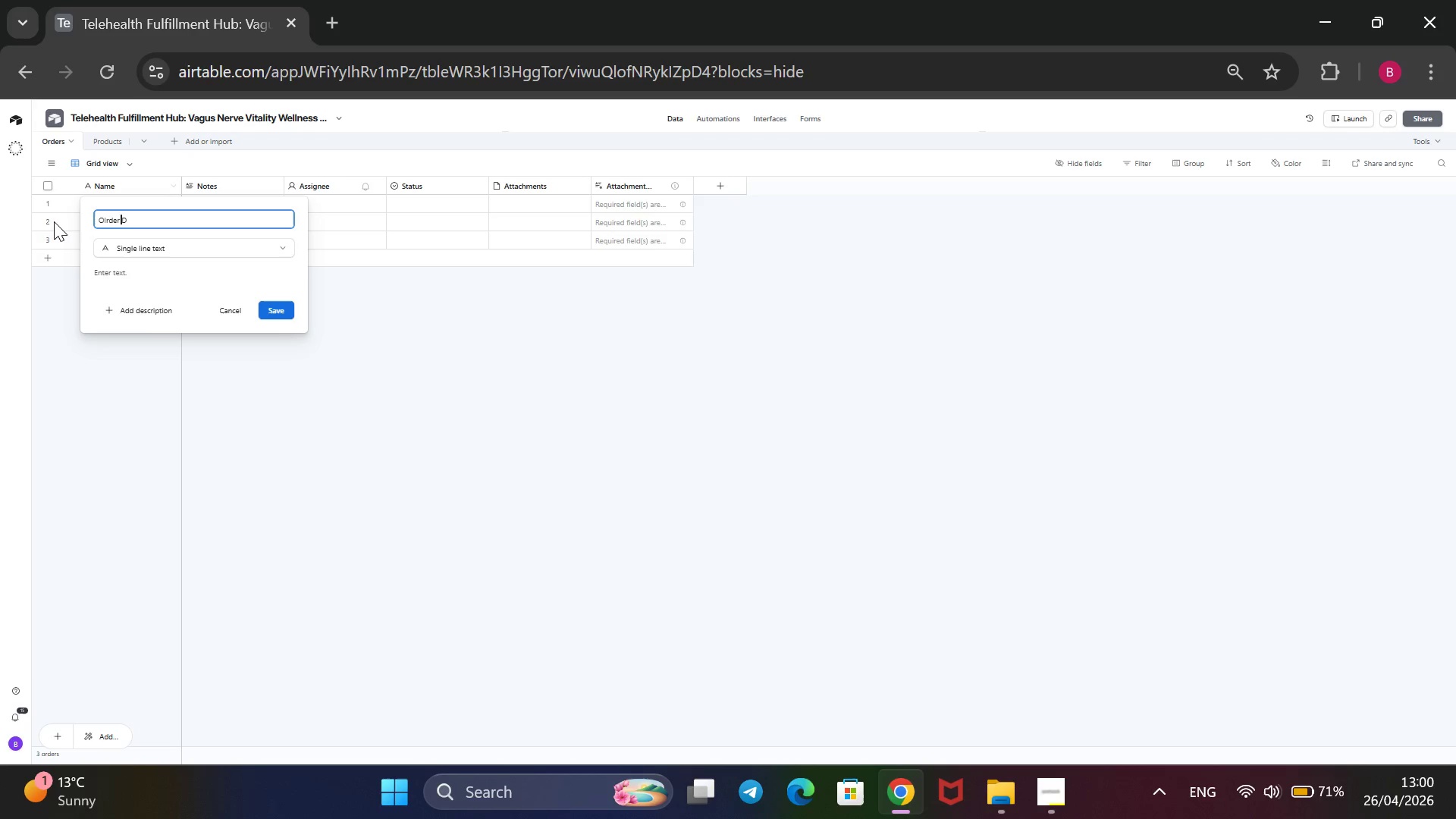 
key(ArrowLeft)
 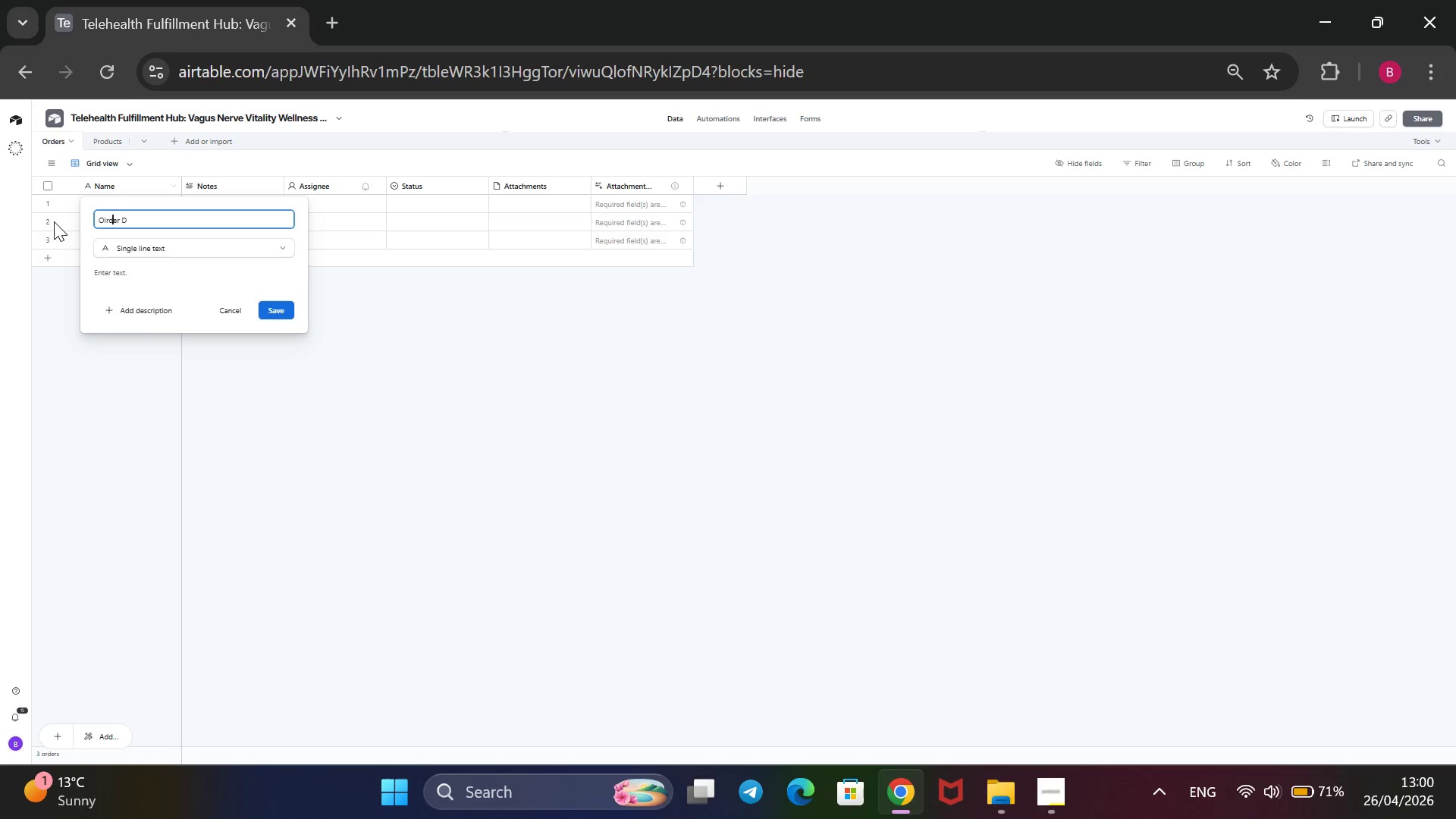 
key(ArrowLeft)
 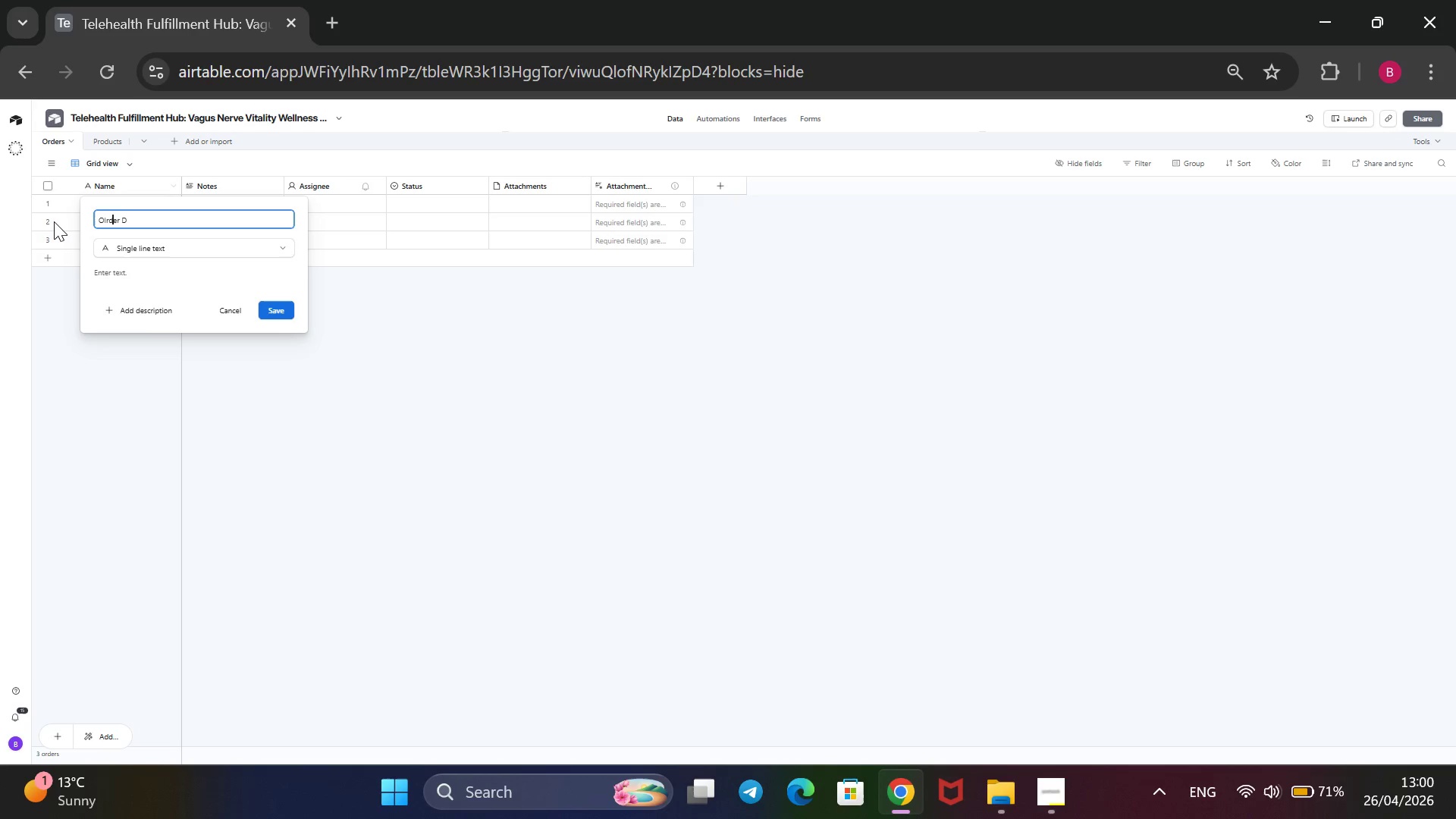 
key(ArrowLeft)
 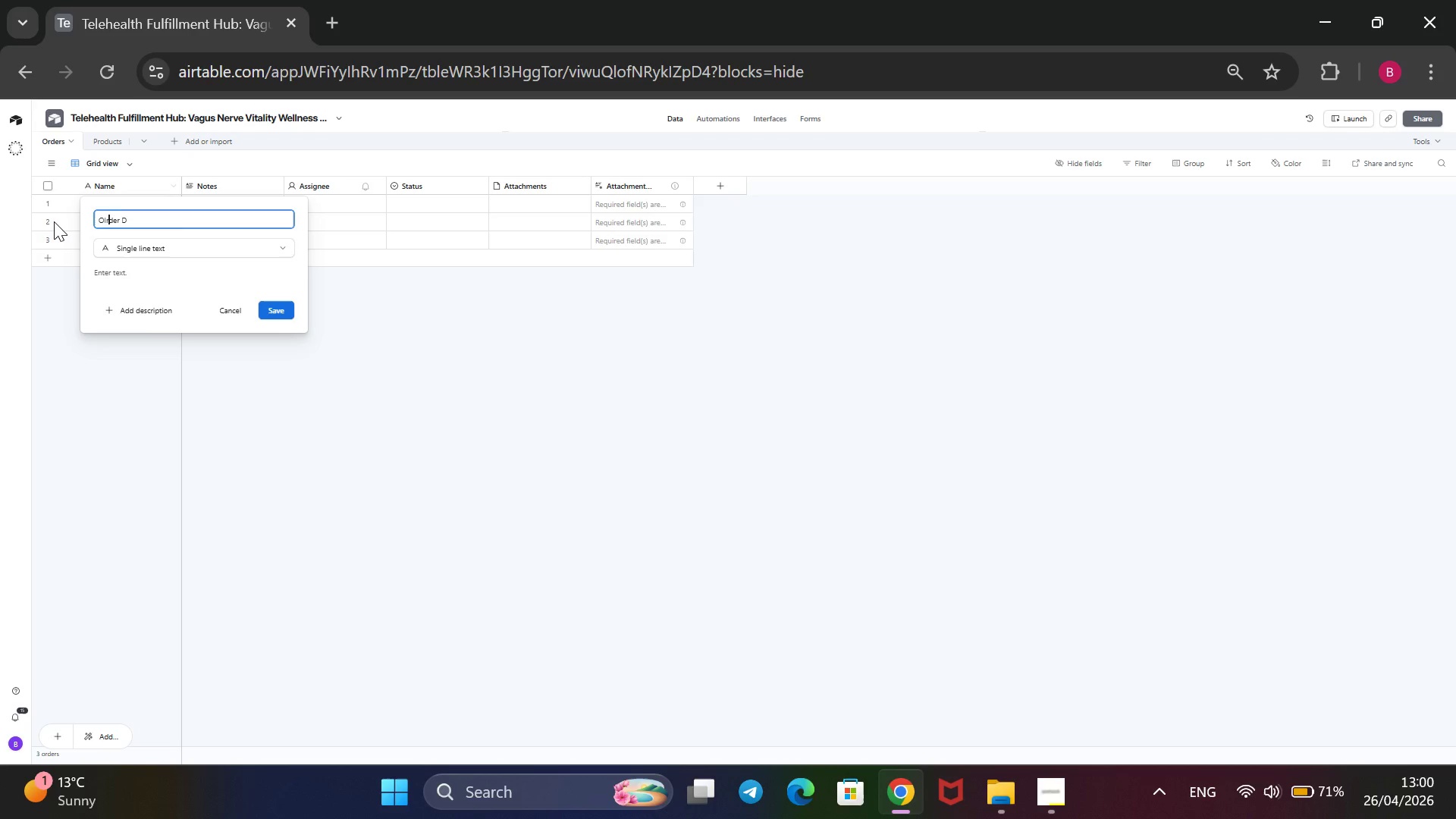 
key(ArrowLeft)
 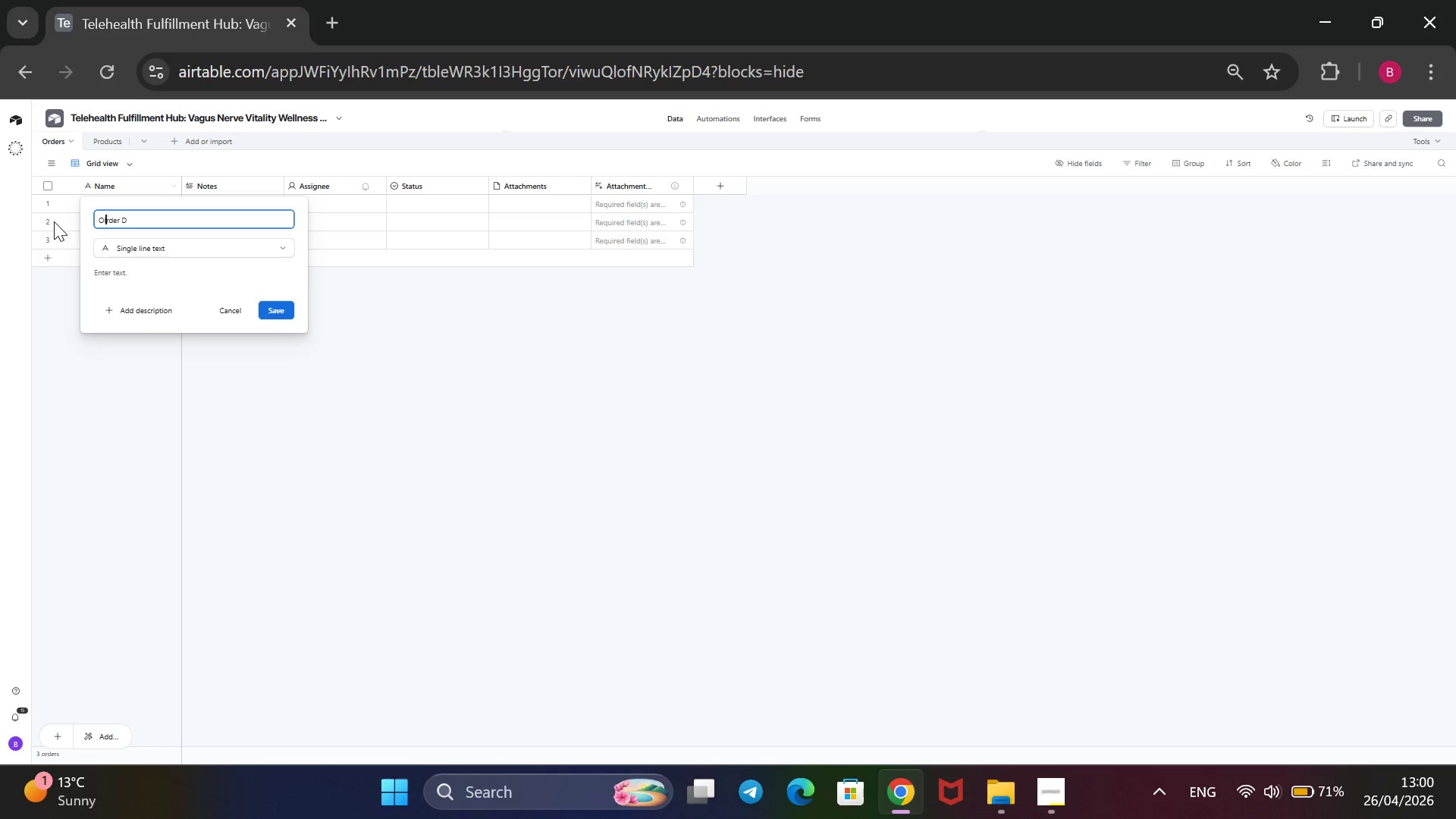 
key(ArrowLeft)
 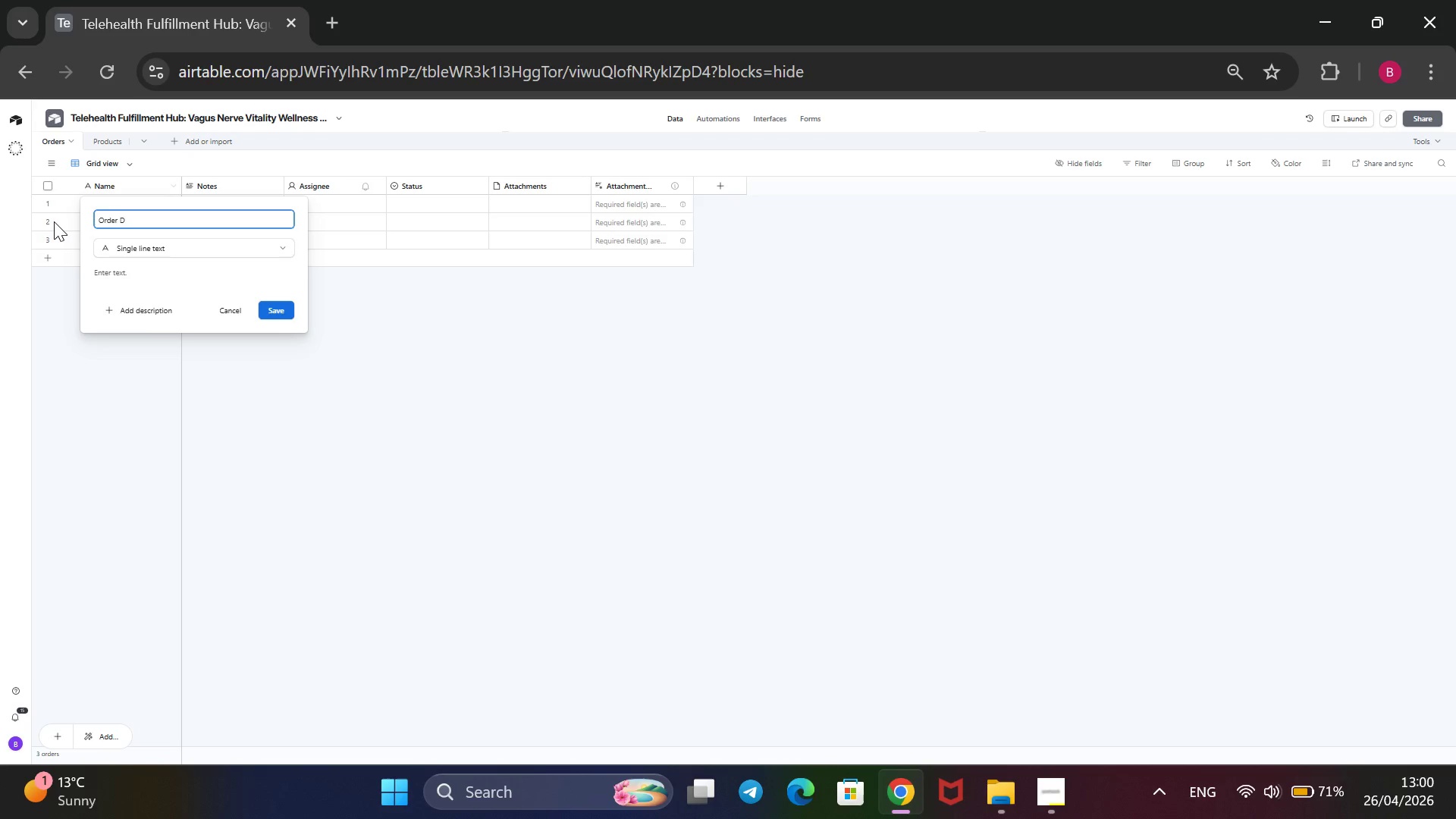 
key(Backspace)
 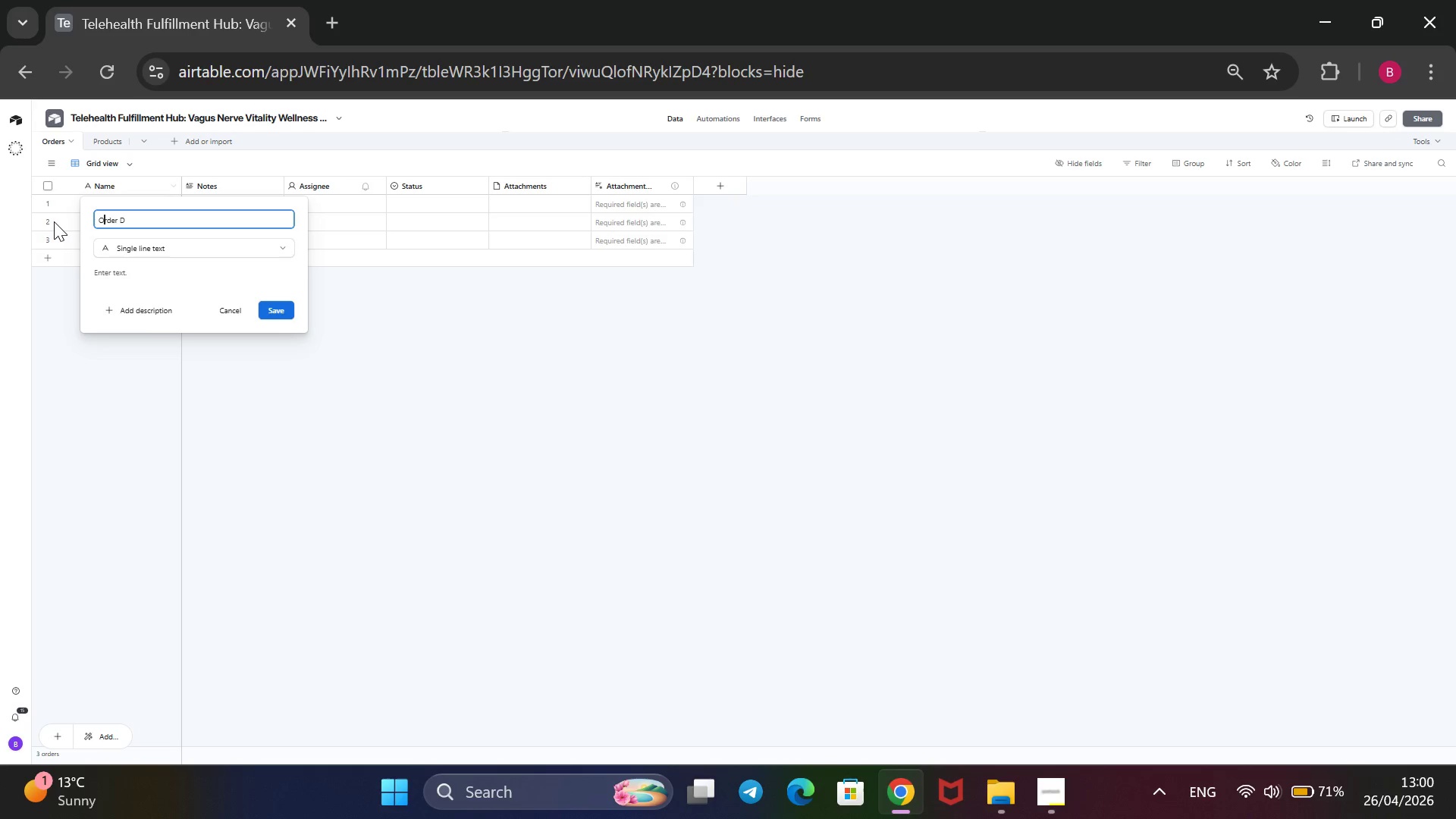 
key(Enter)
 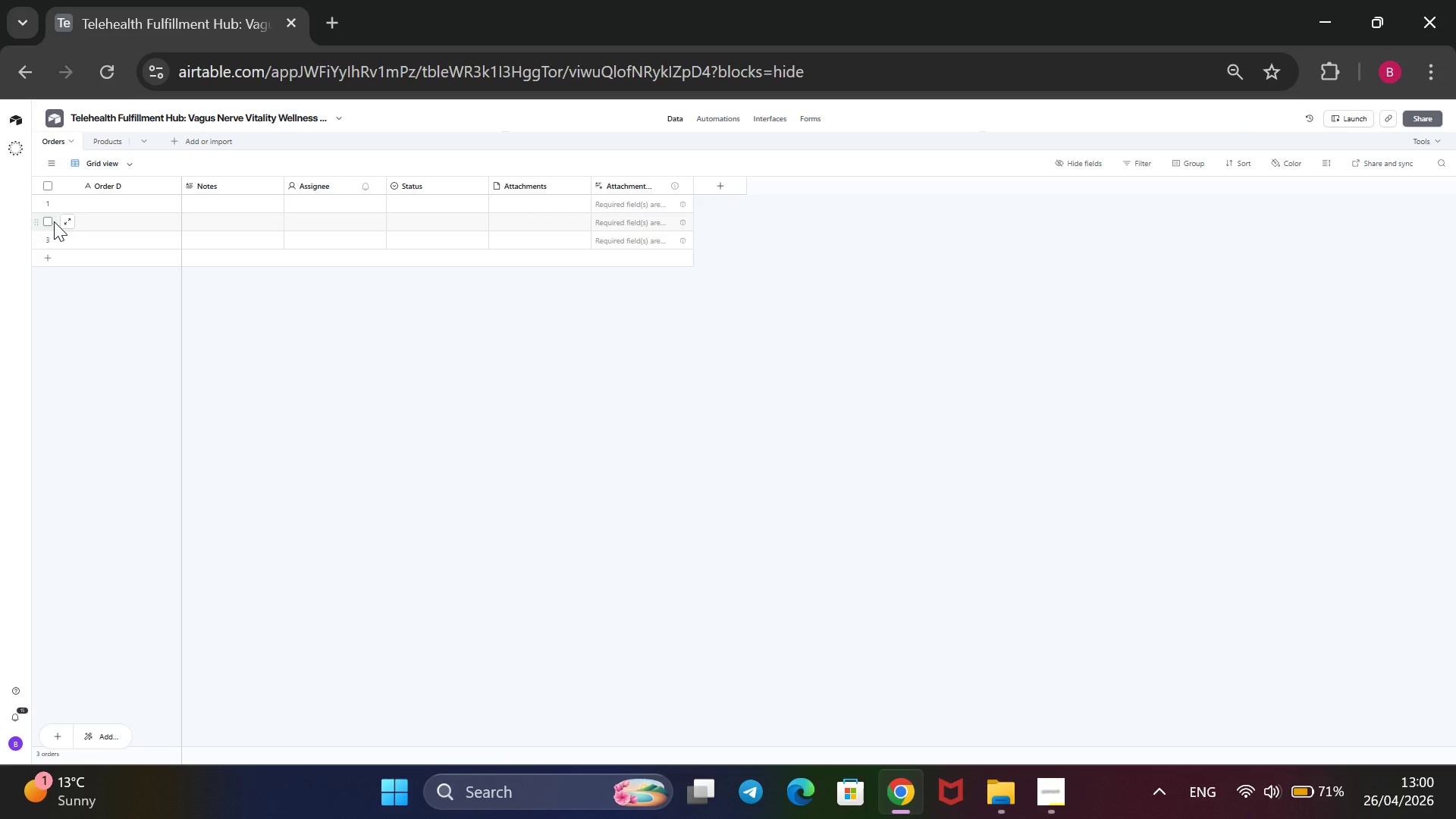 
wait(14.25)
 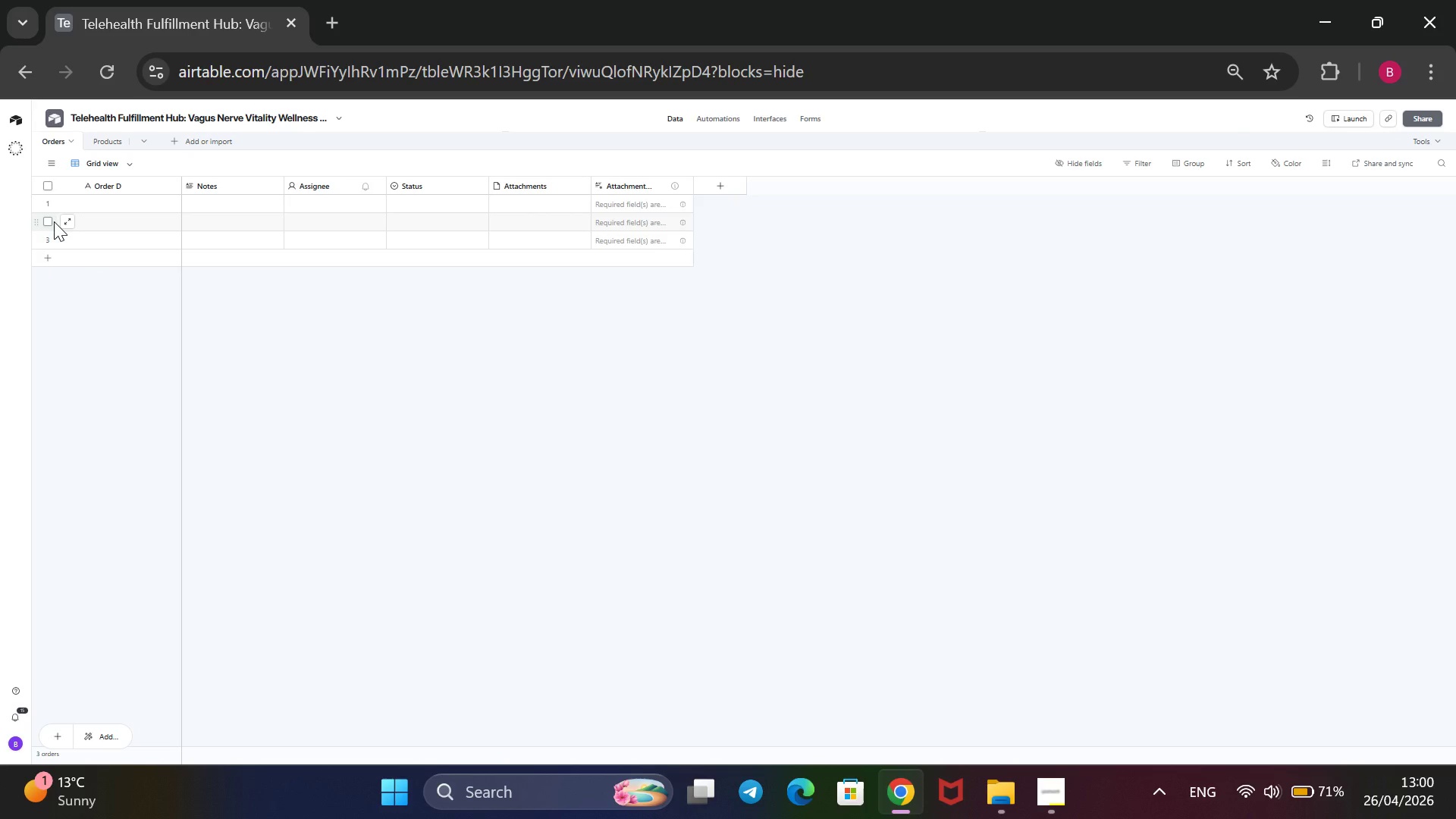 
right_click([227, 193])
 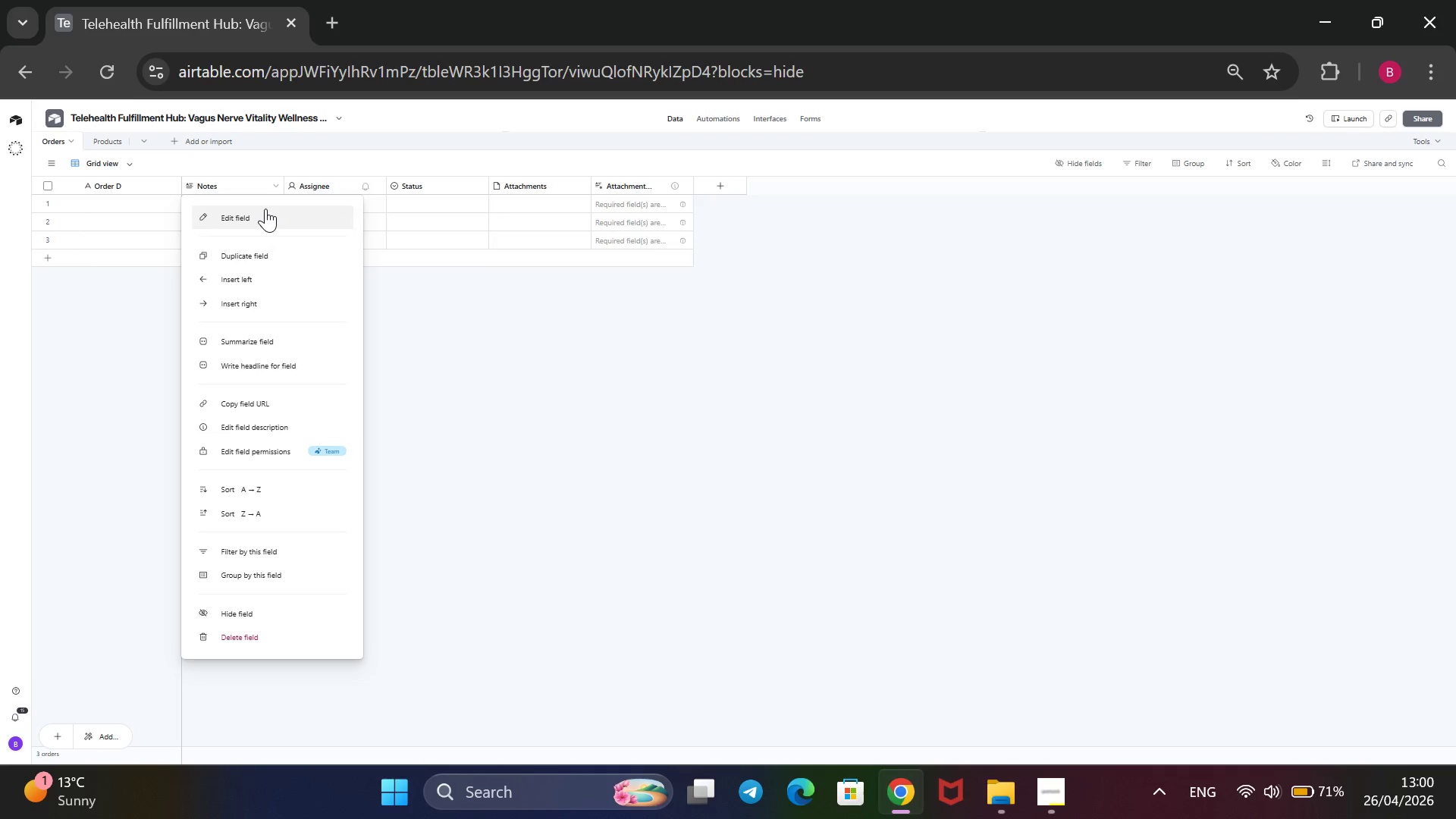 
left_click([265, 209])
 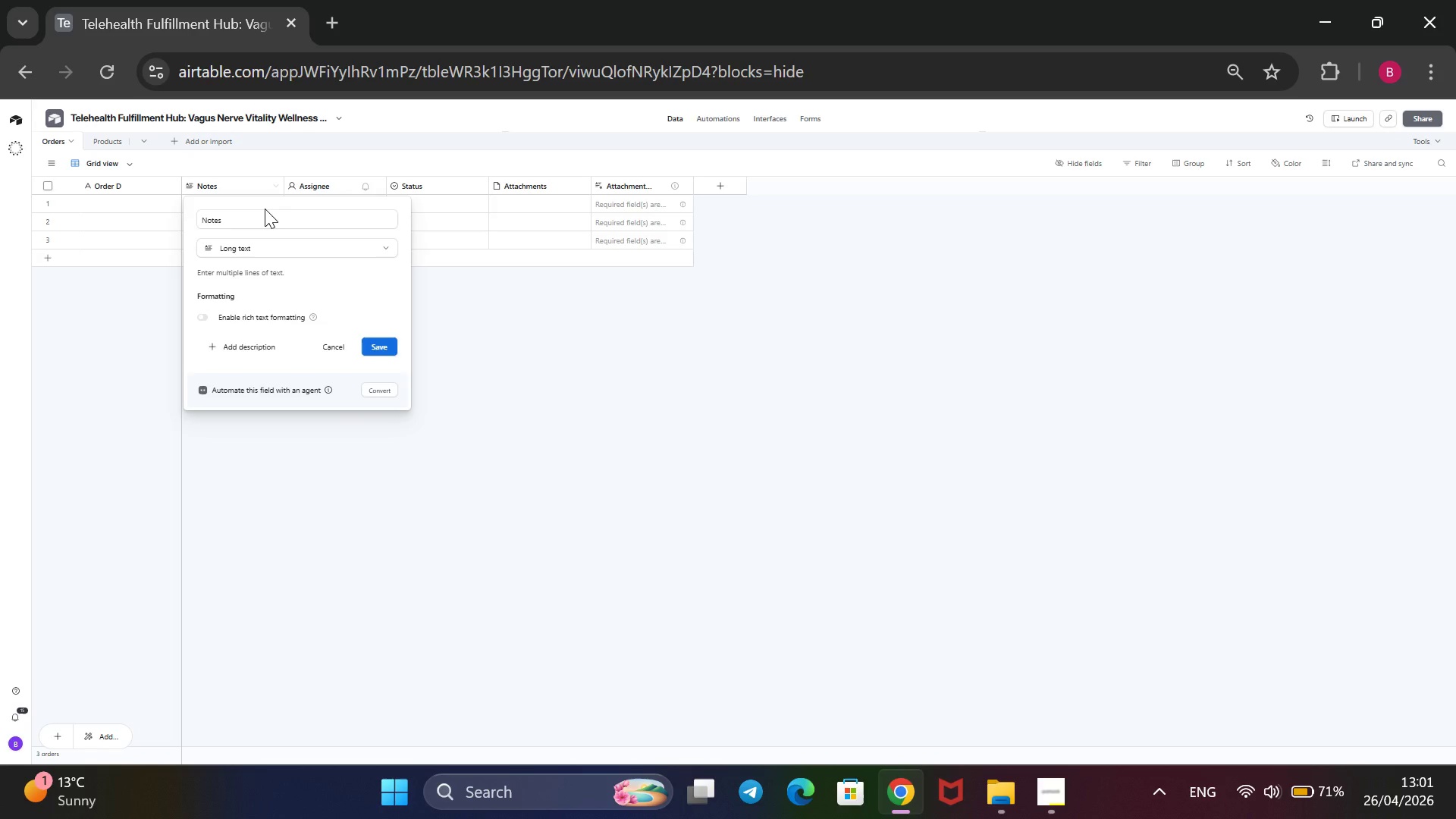 
left_click_drag(start_coordinate=[261, 218], to_coordinate=[195, 213])
 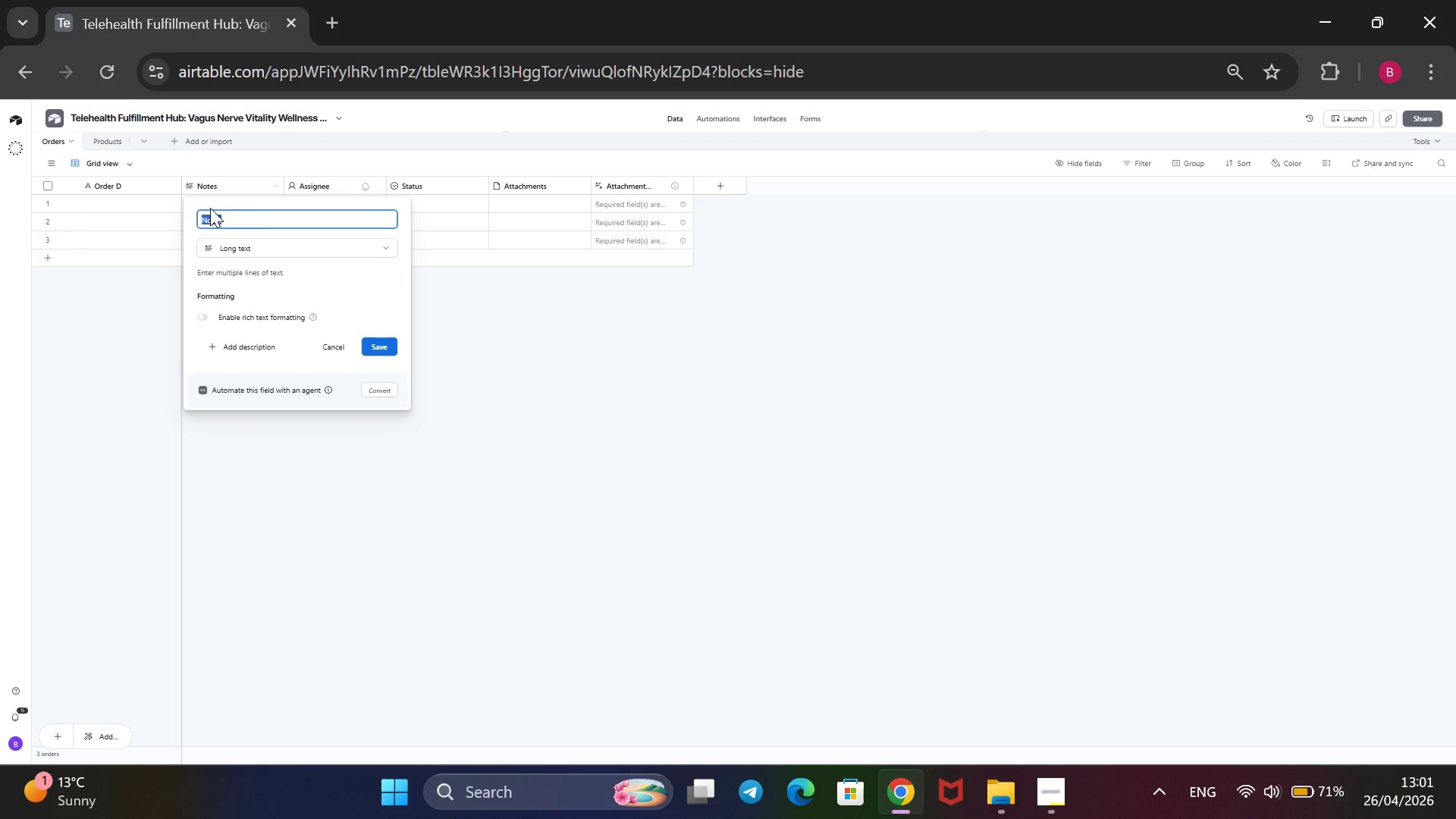 
key(Backspace)
type(Customer Name)
 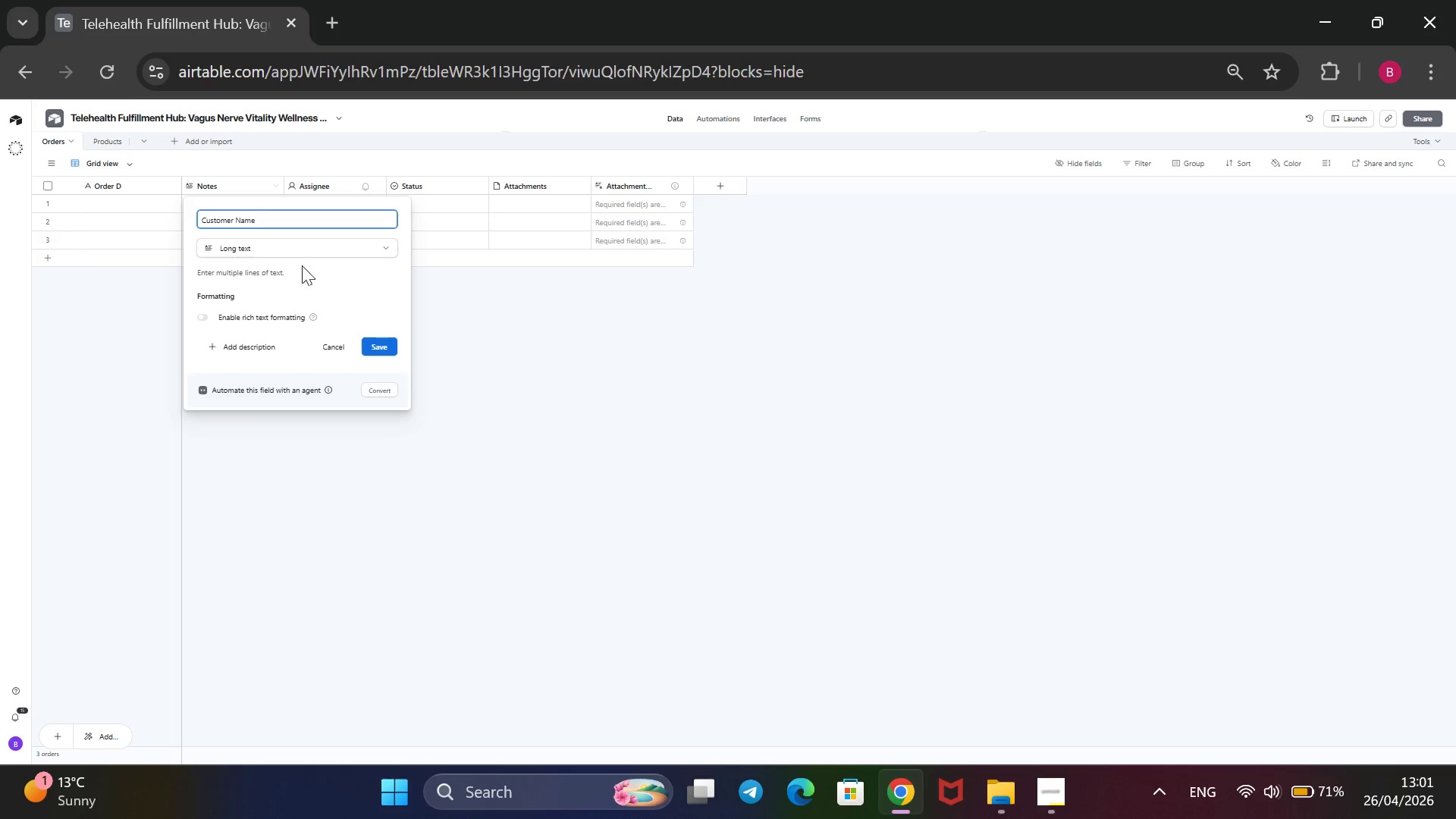 
left_click([313, 243])
 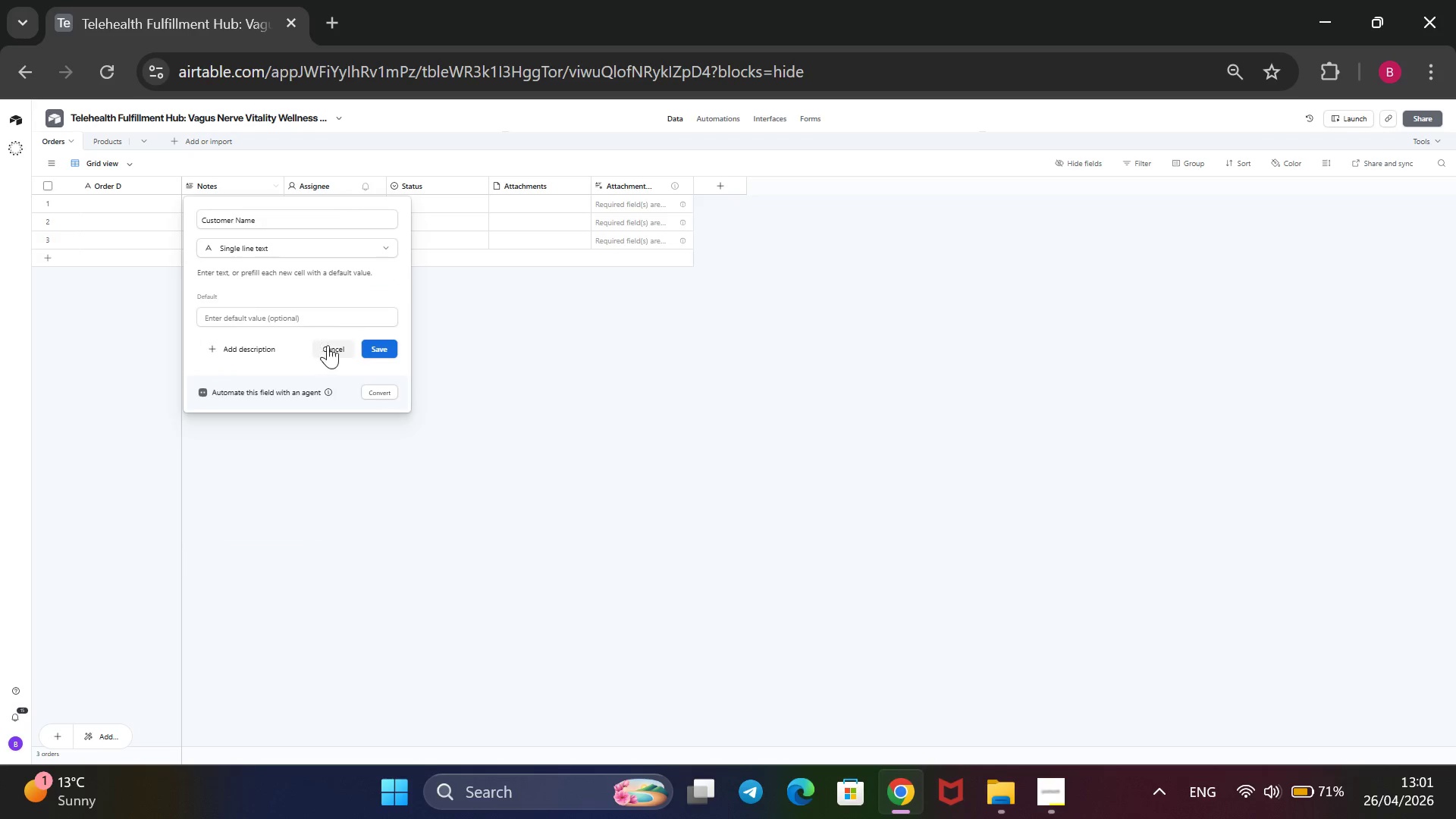 
left_click([375, 347])
 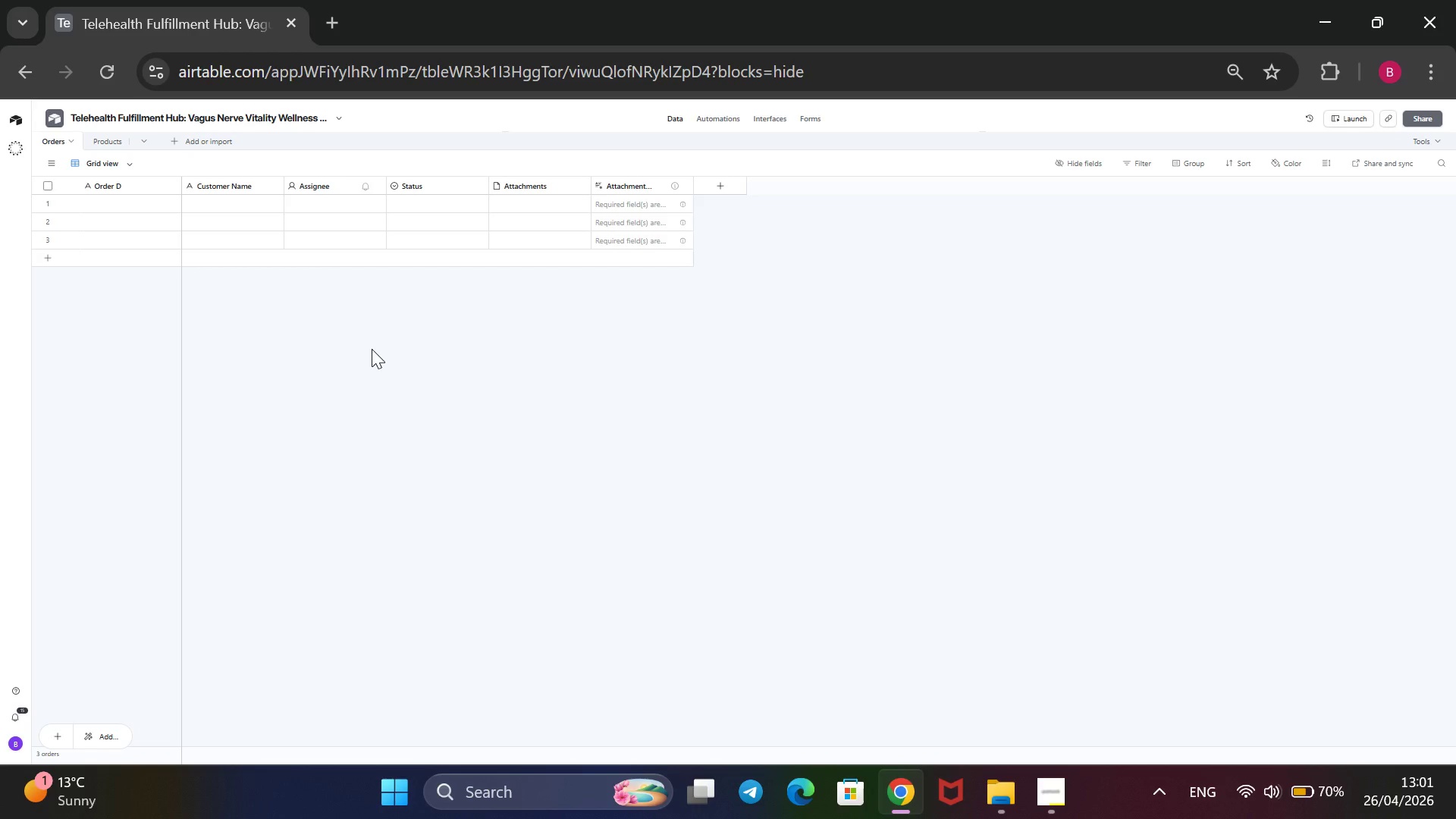 
wait(42.02)
 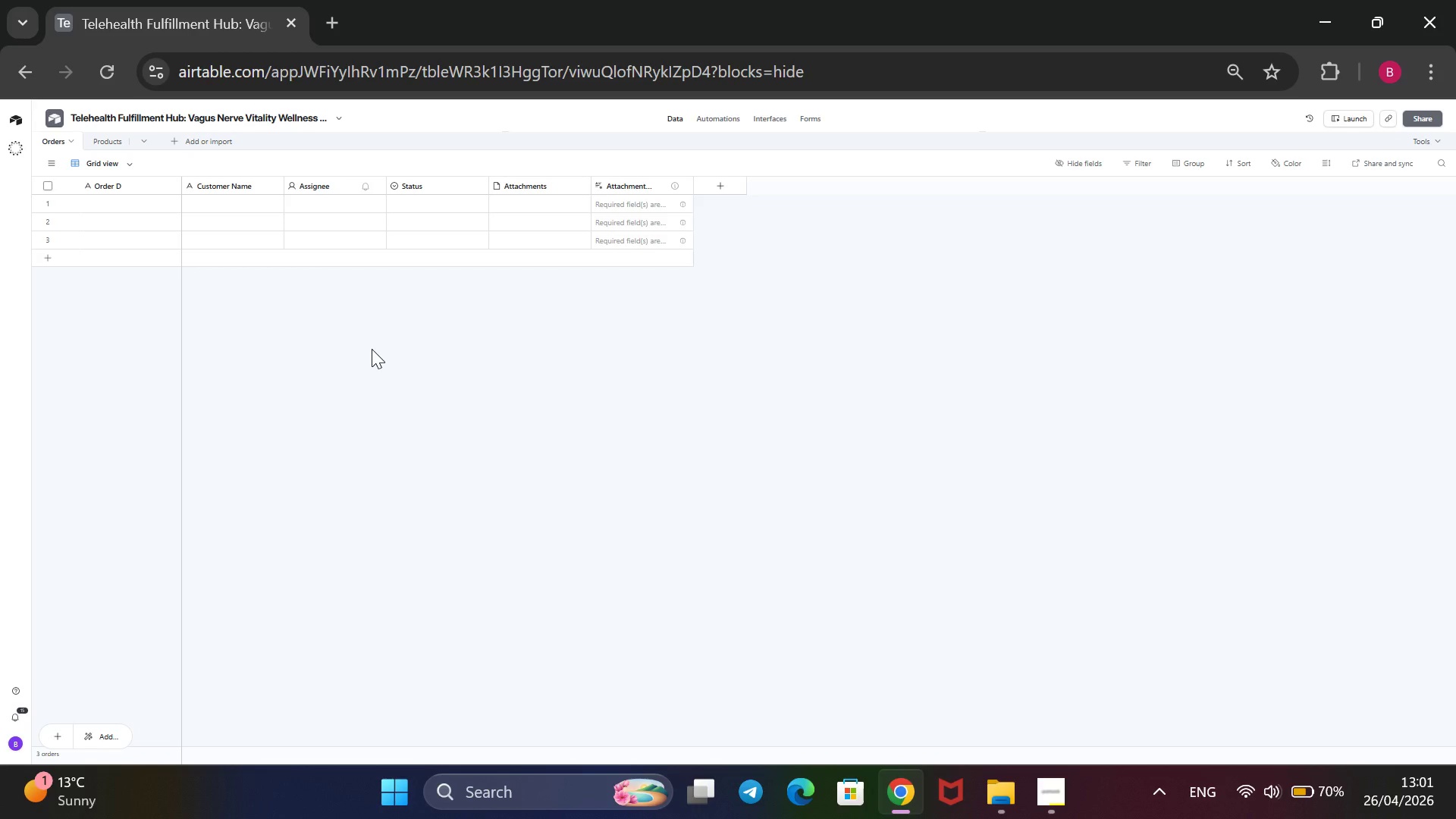 
right_click([342, 187])
 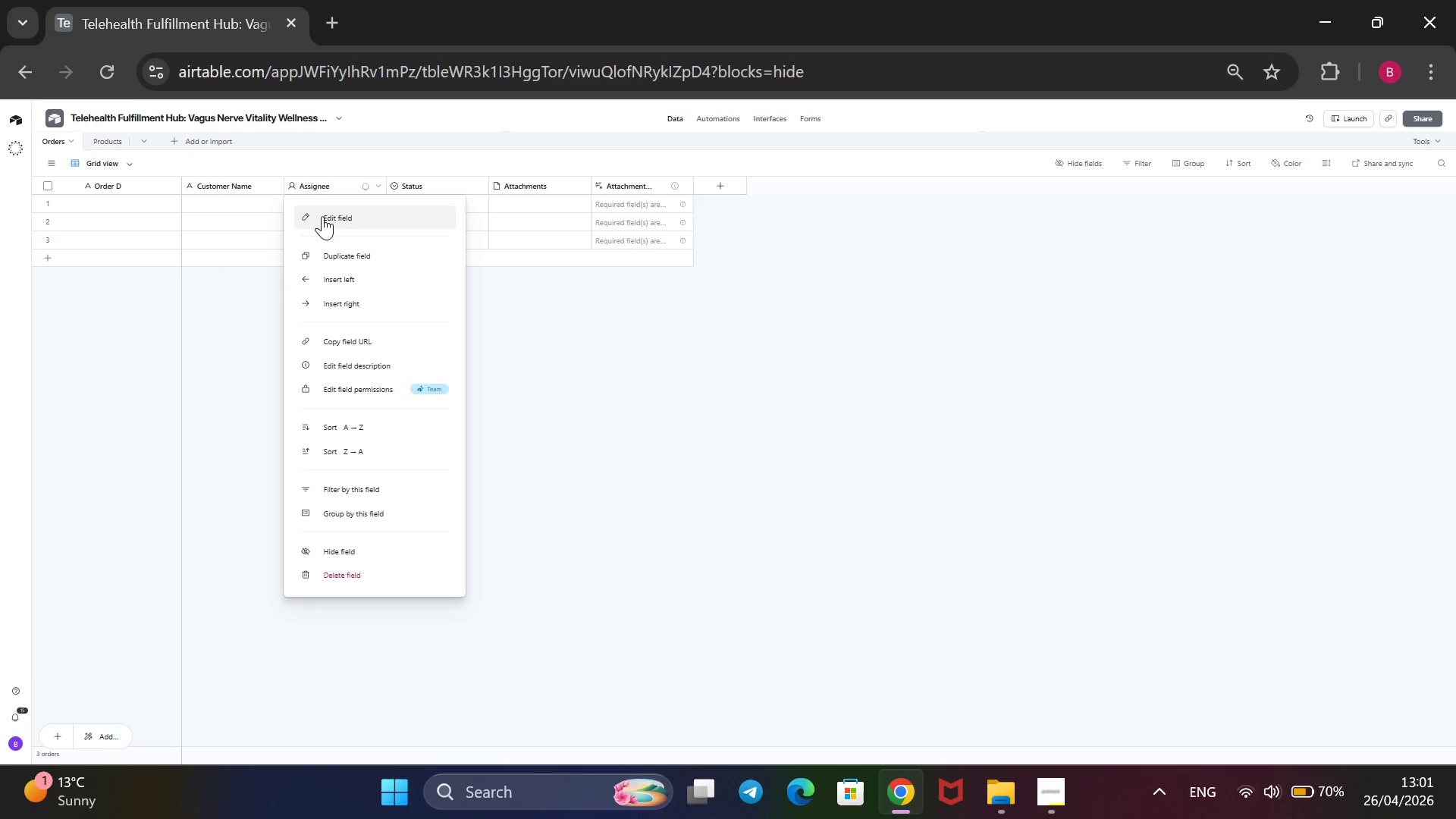 
left_click([328, 216])
 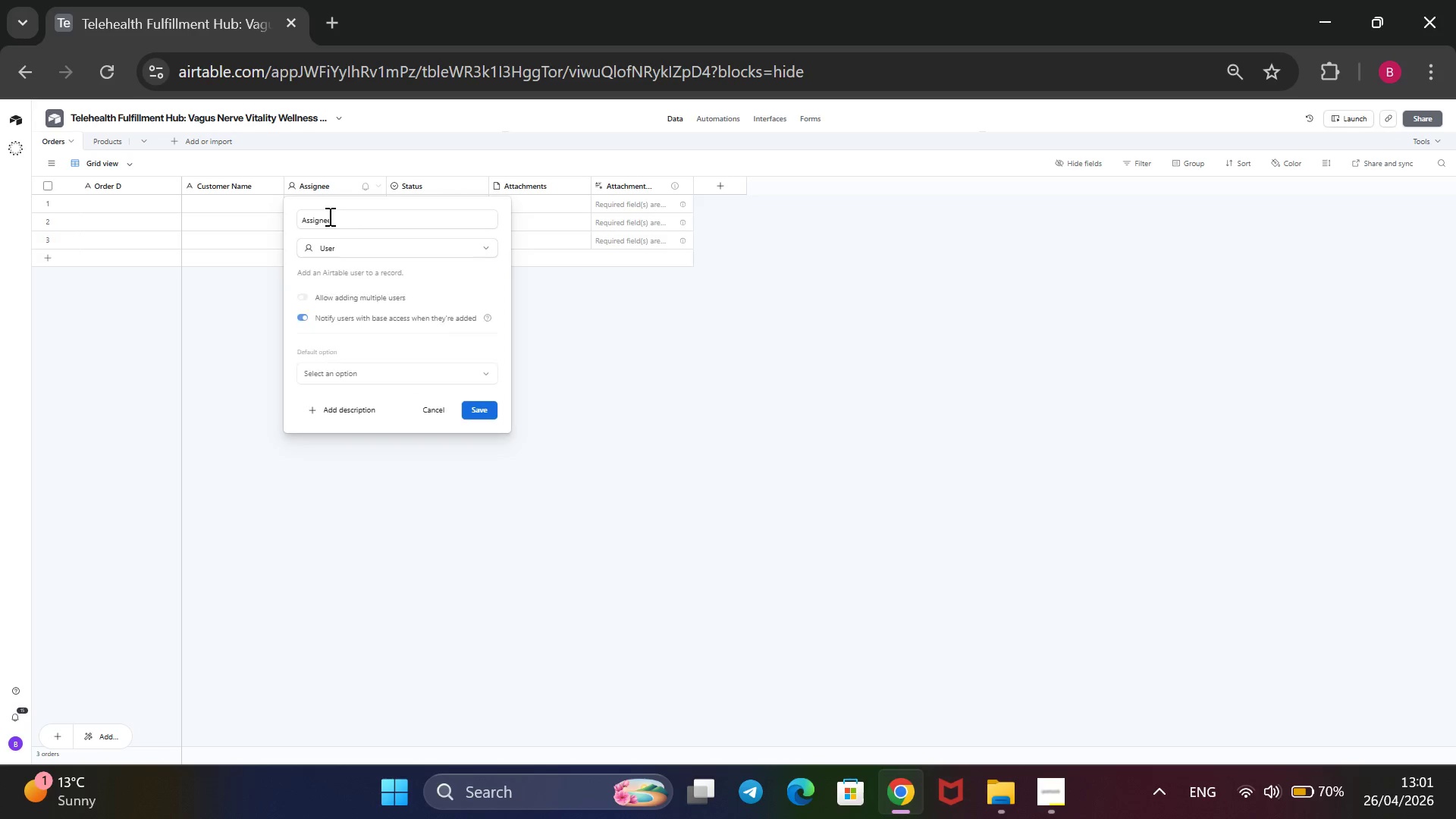 
left_click_drag(start_coordinate=[328, 216], to_coordinate=[303, 214])
 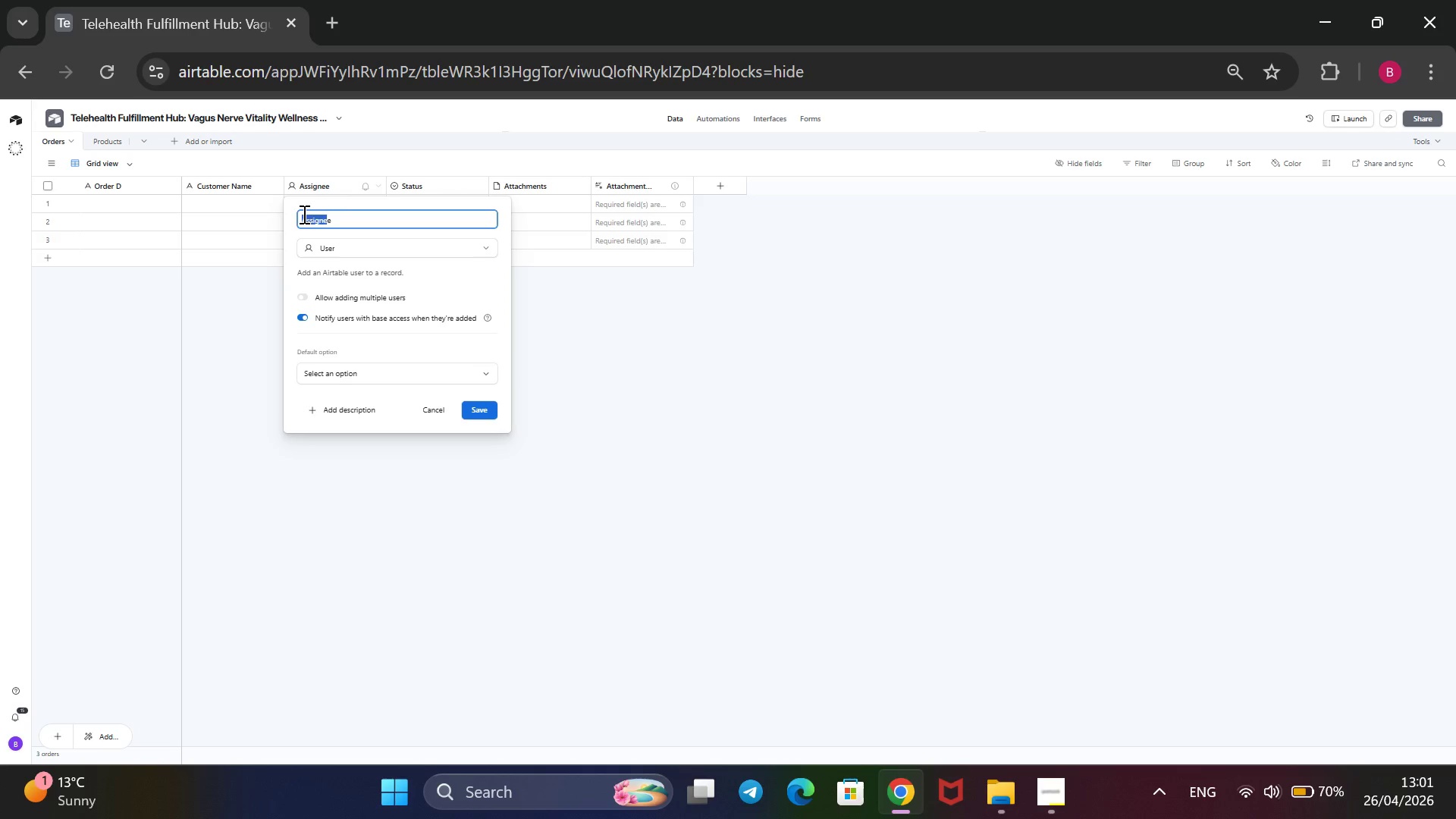 
key(Backspace)
 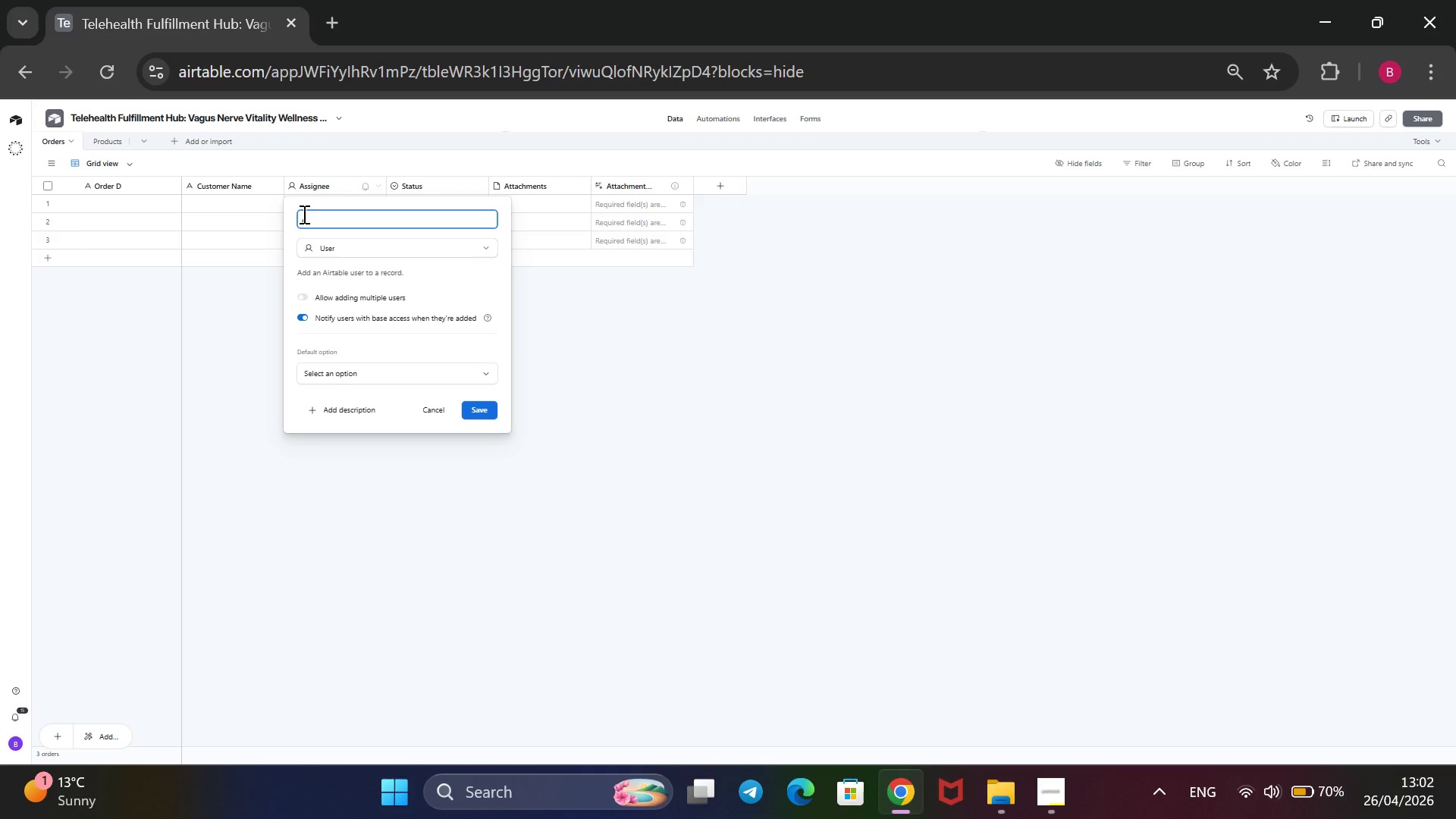 
key(ArrowRight)
 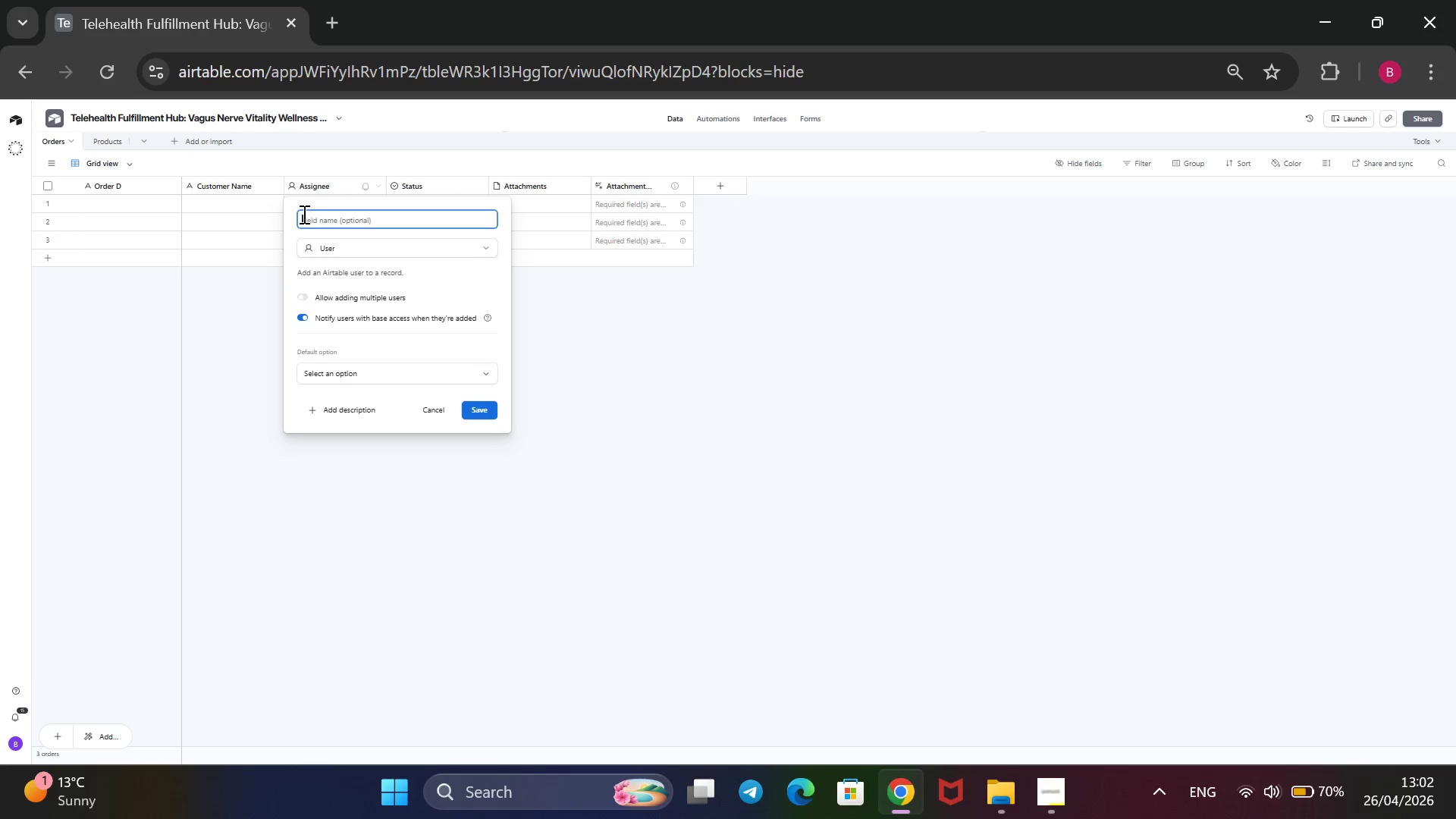 
key(Backspace)
type(Kit Selected)
 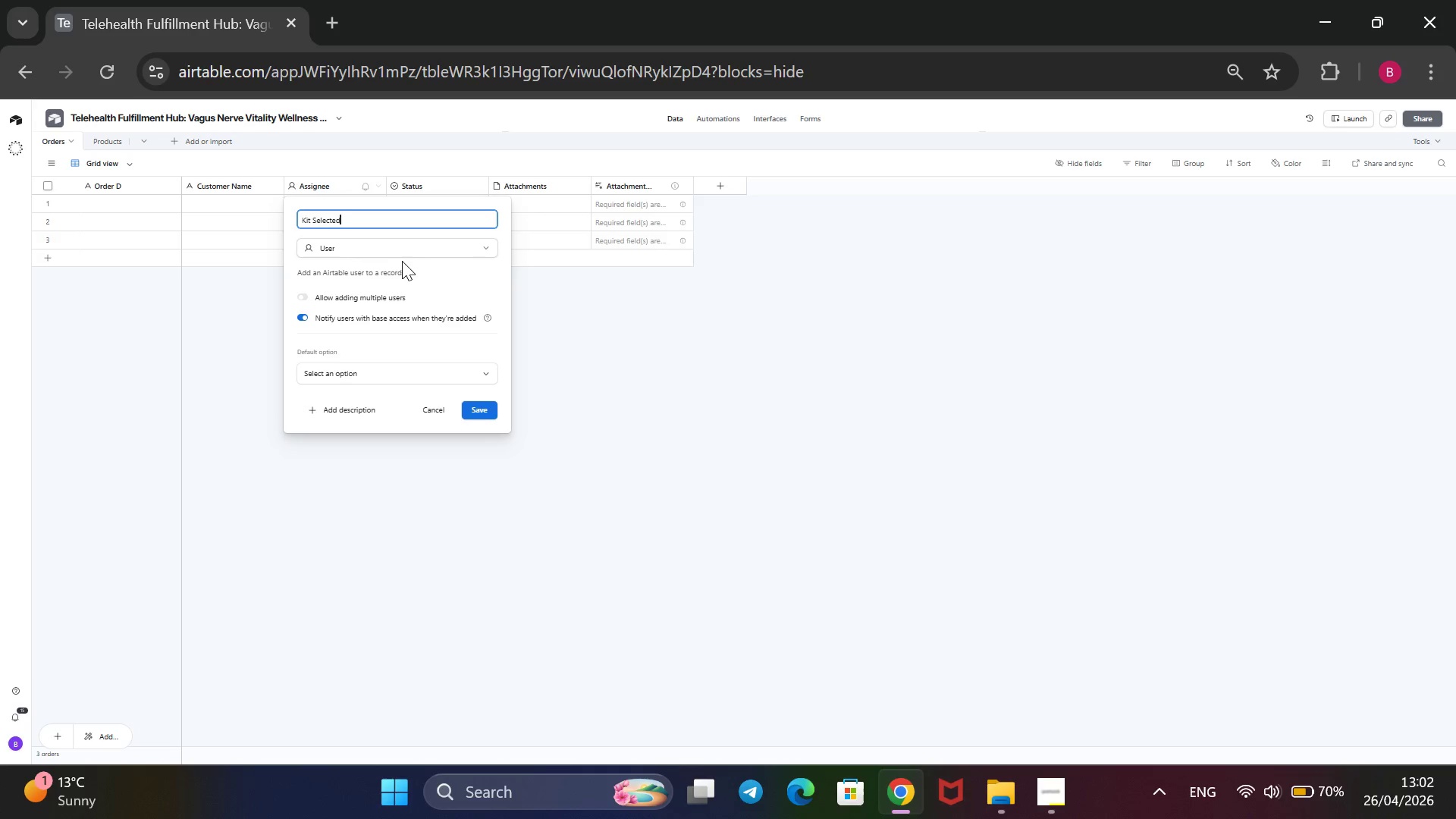 
left_click([408, 242])
 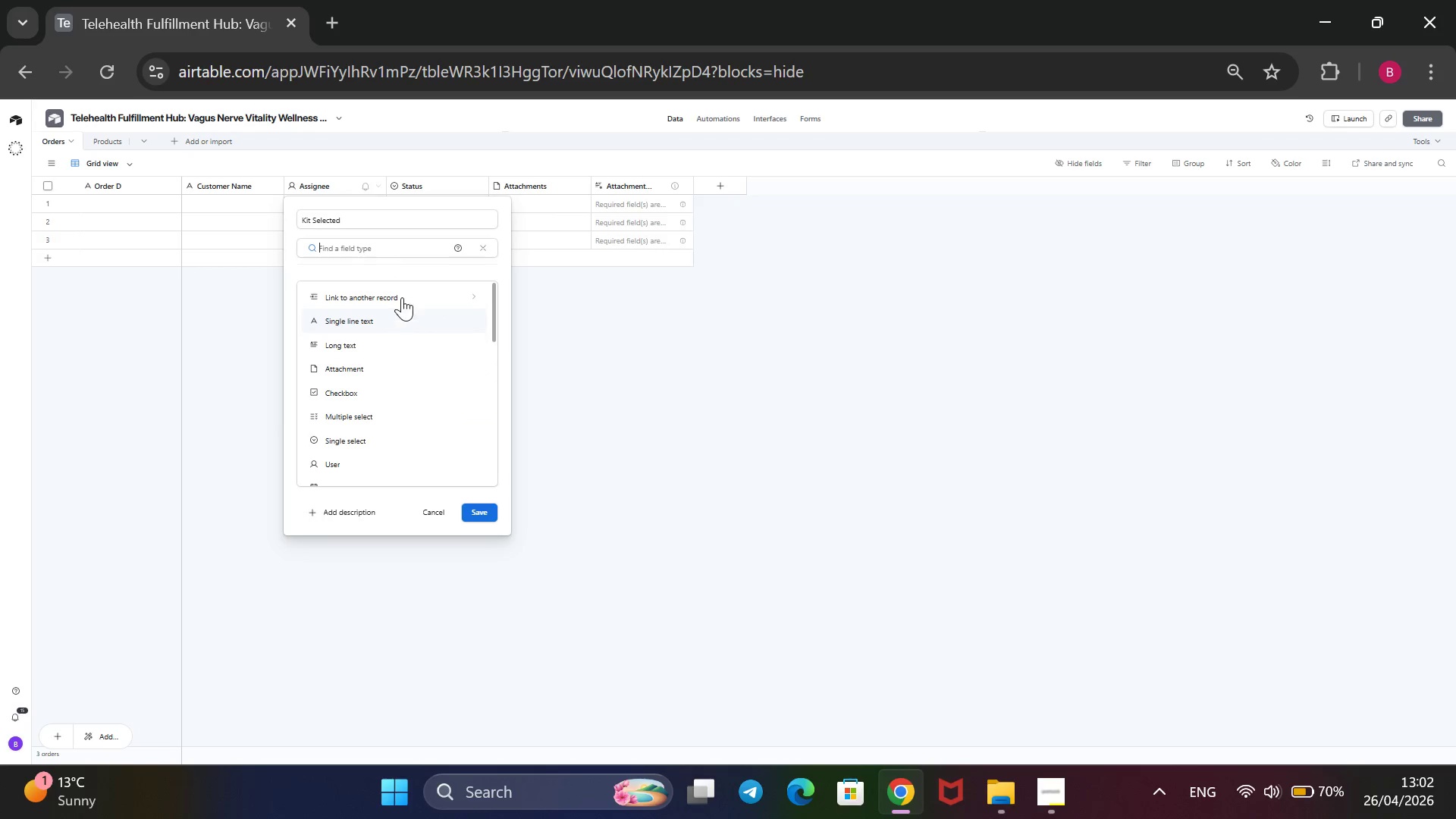 
left_click([404, 293])
 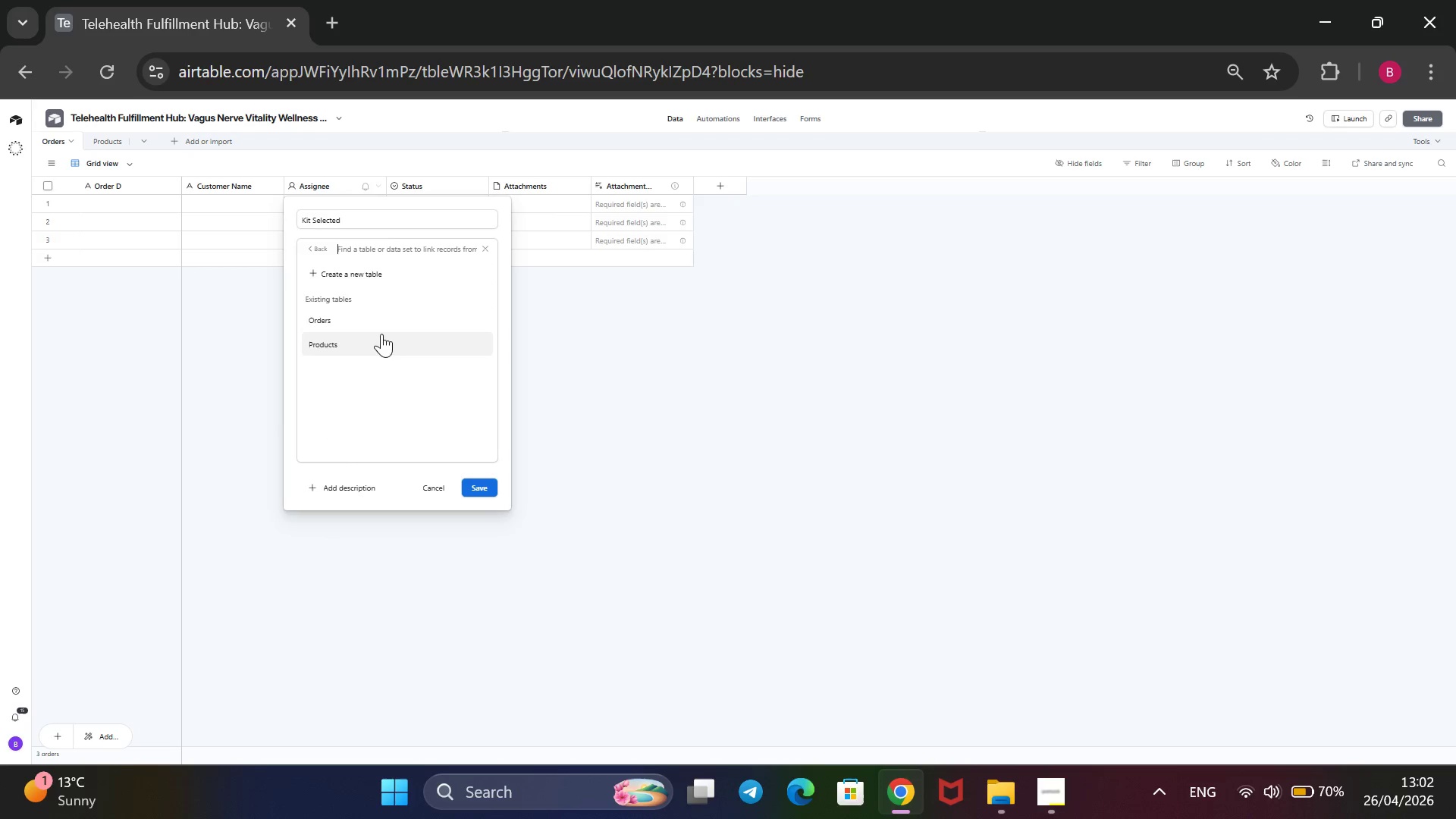 
left_click([375, 343])
 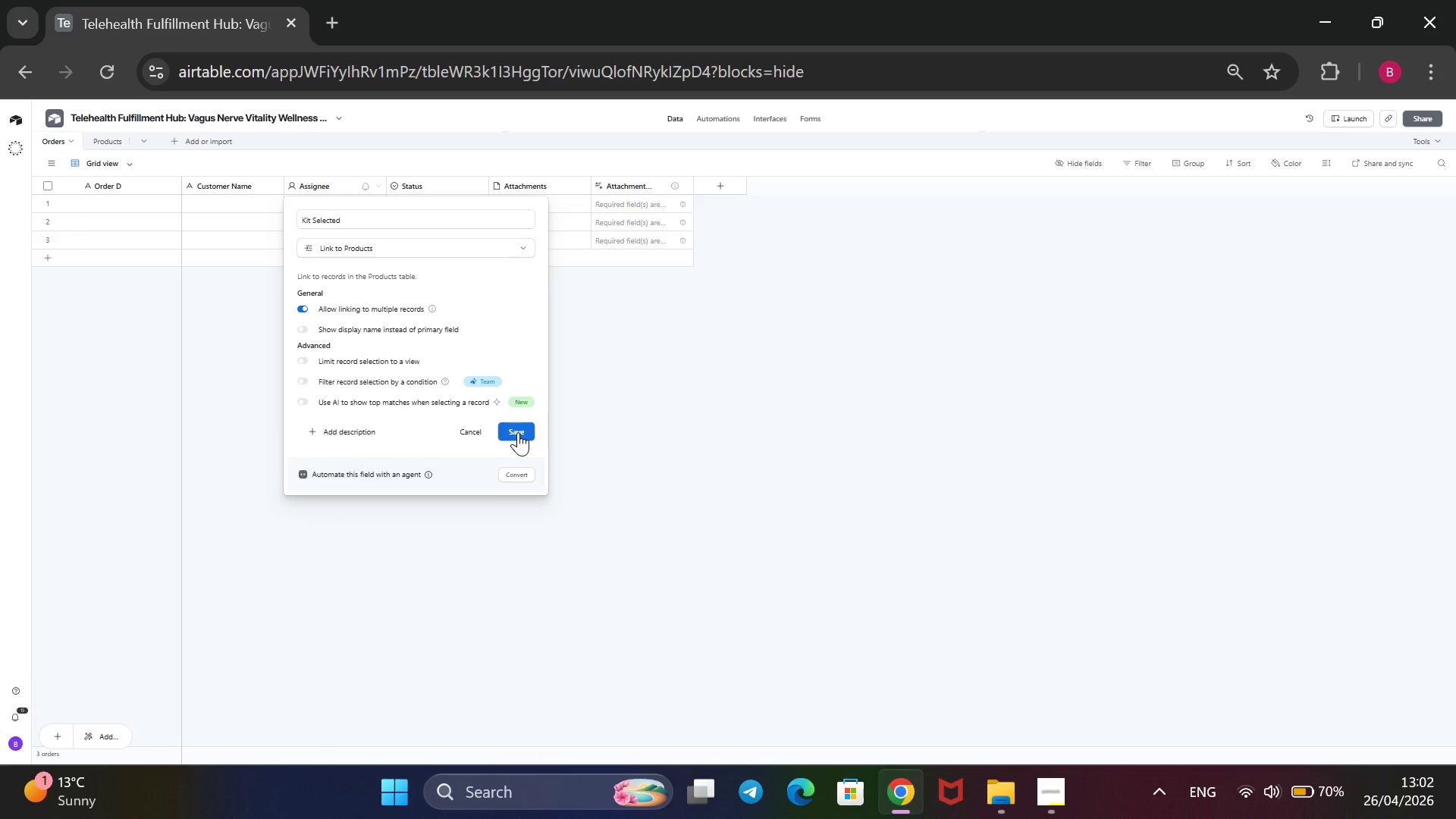 
left_click([518, 432])
 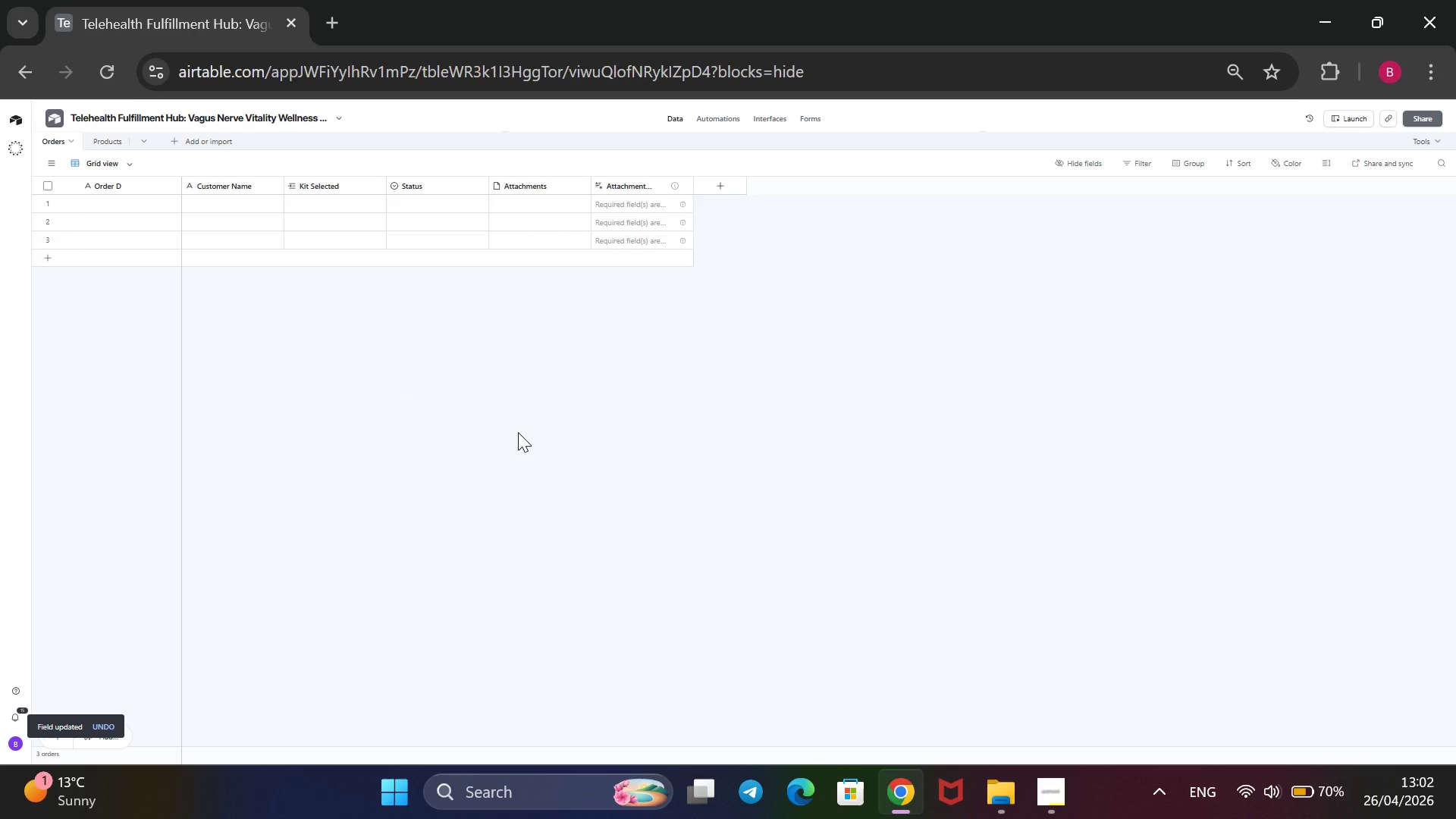 
wait(14.88)
 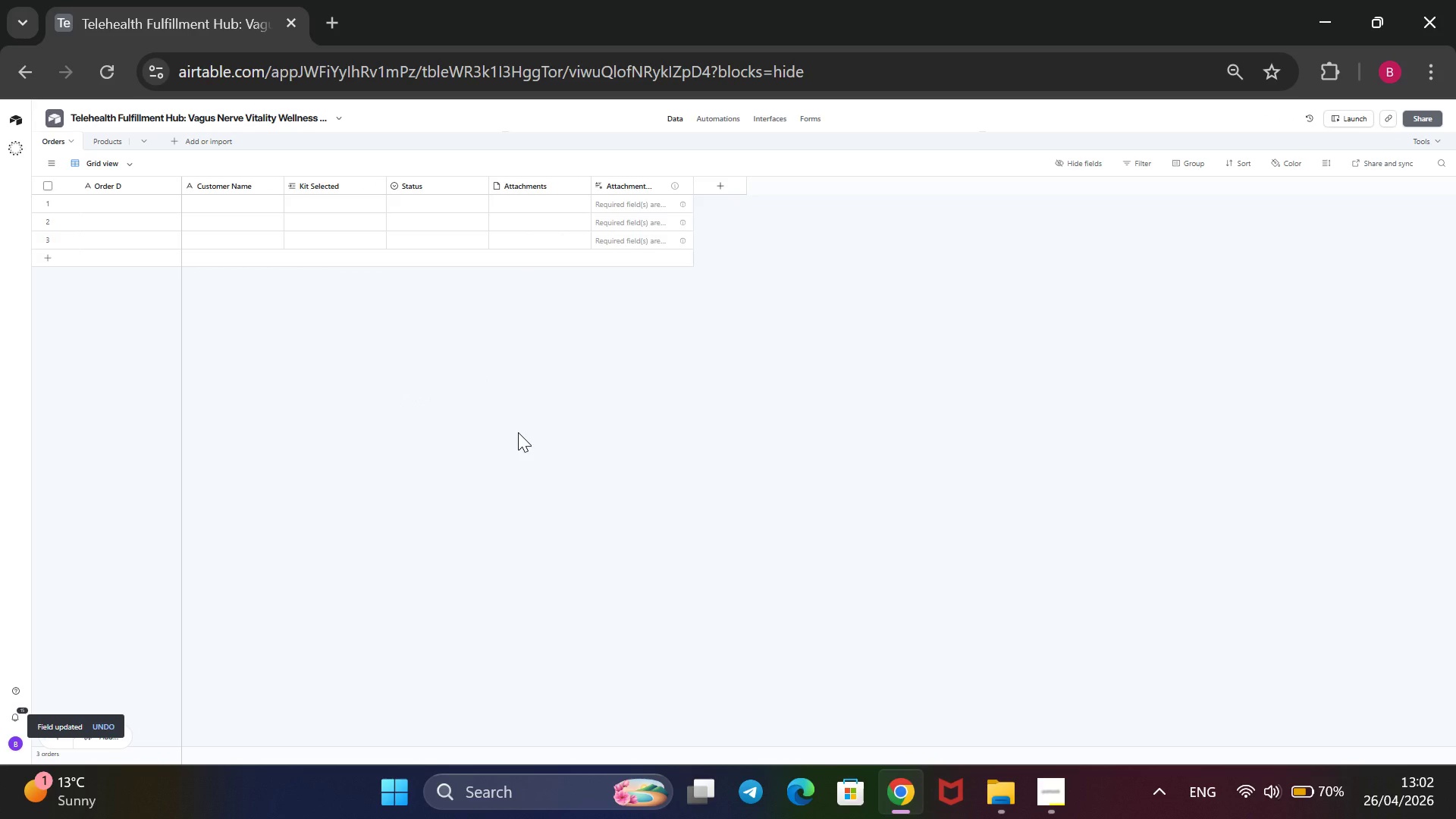 
right_click([462, 185])
 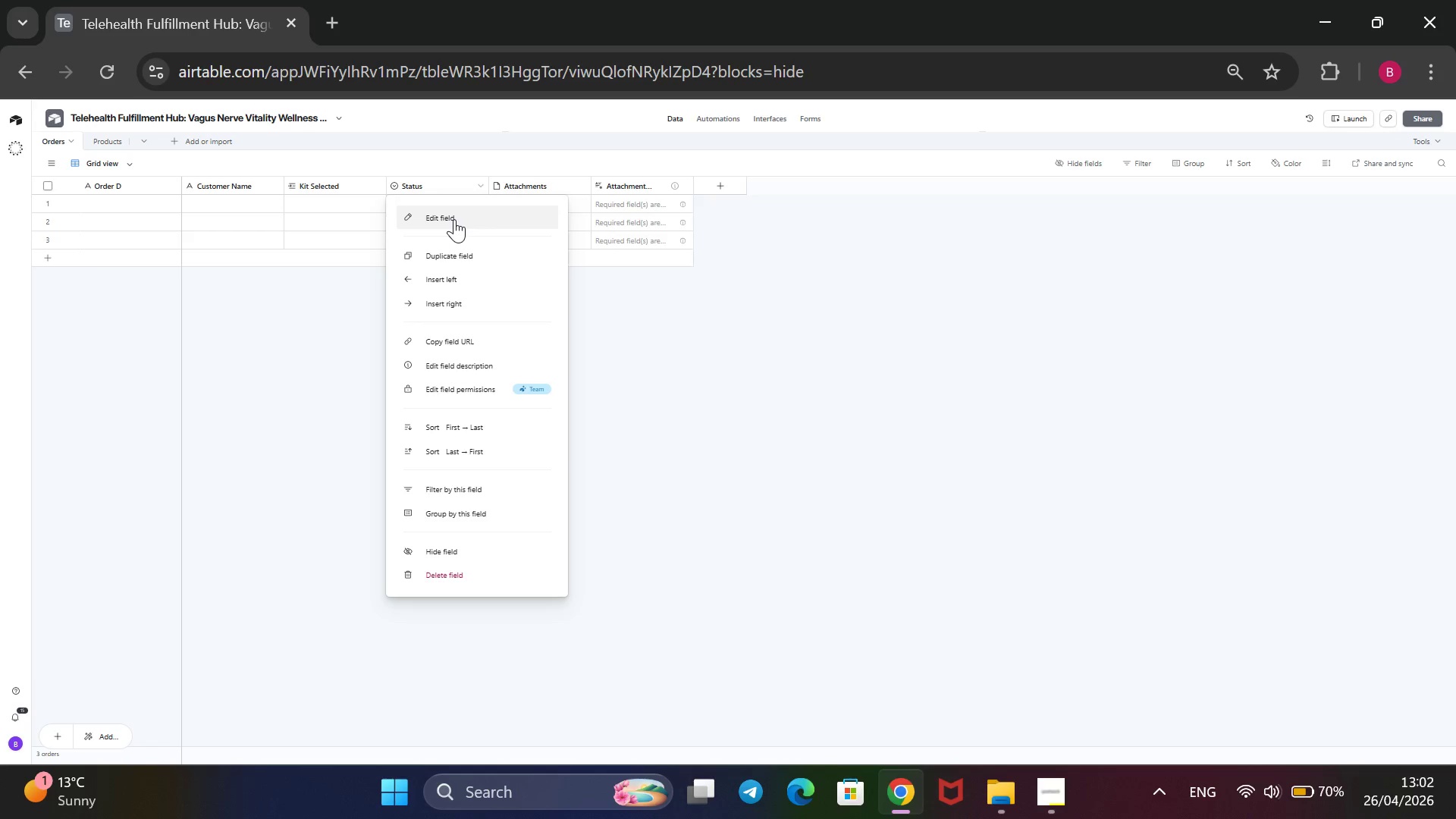 
left_click([454, 219])
 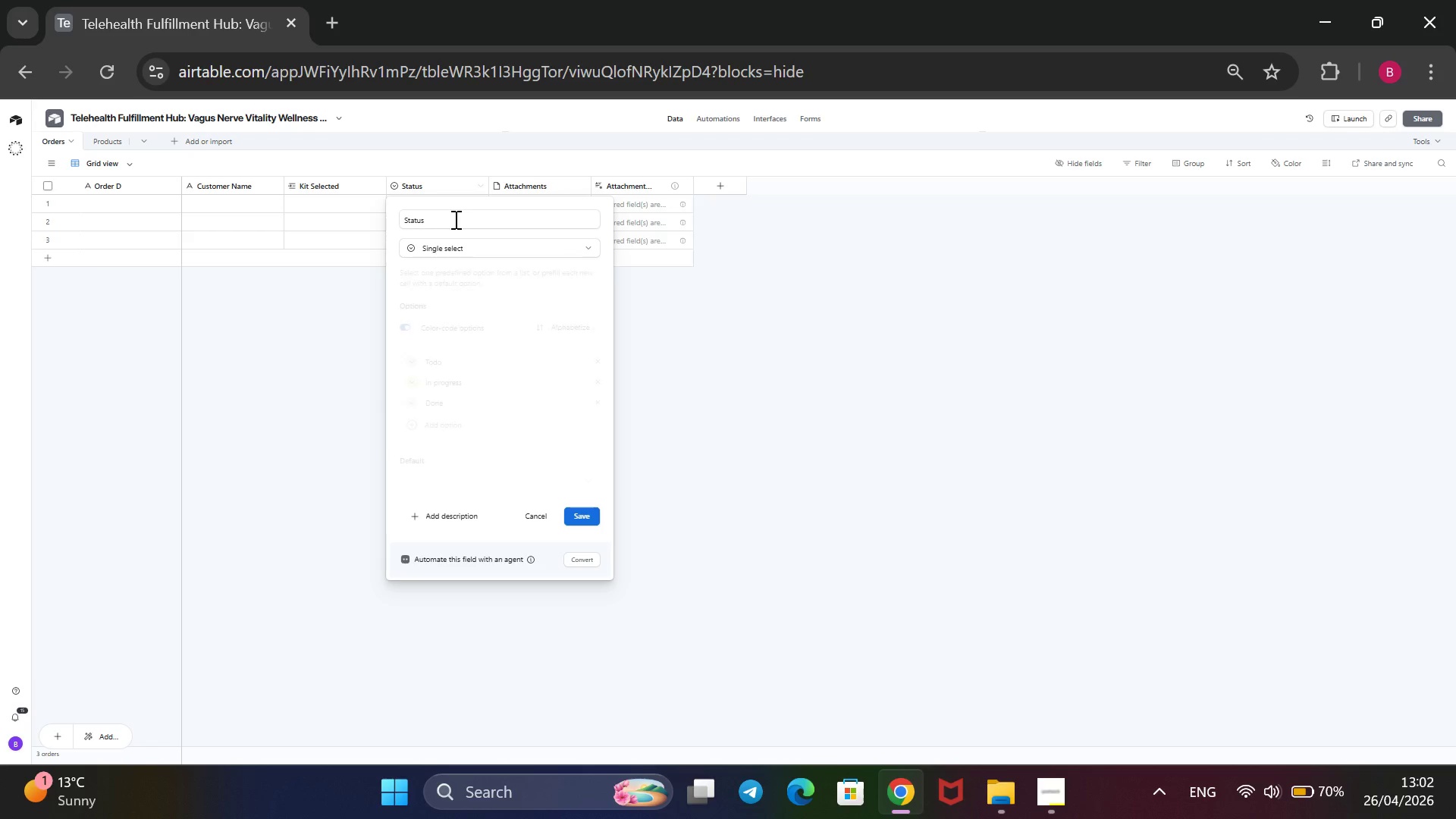 
left_click([454, 219])
 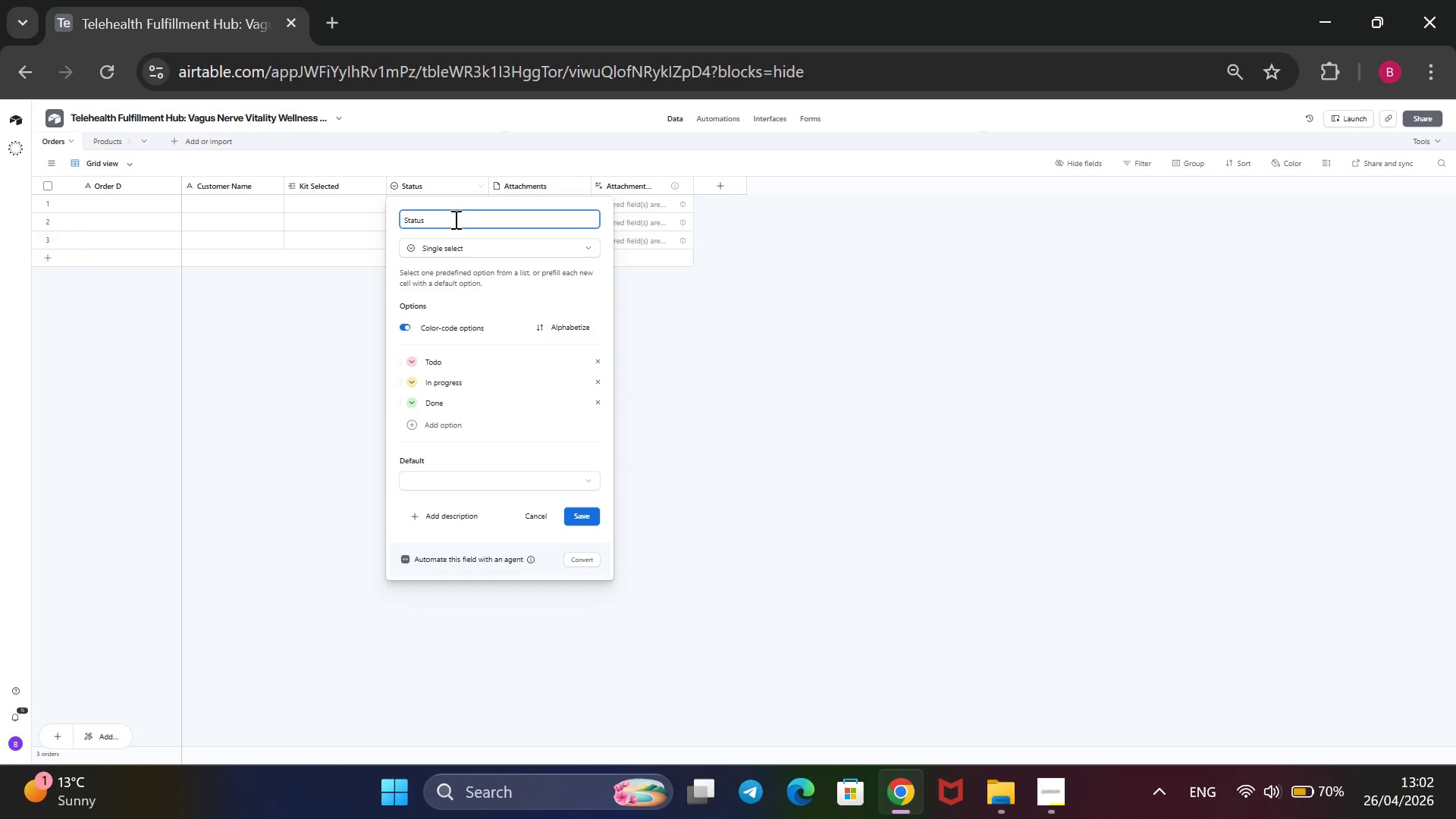 
key(ArrowLeft)
 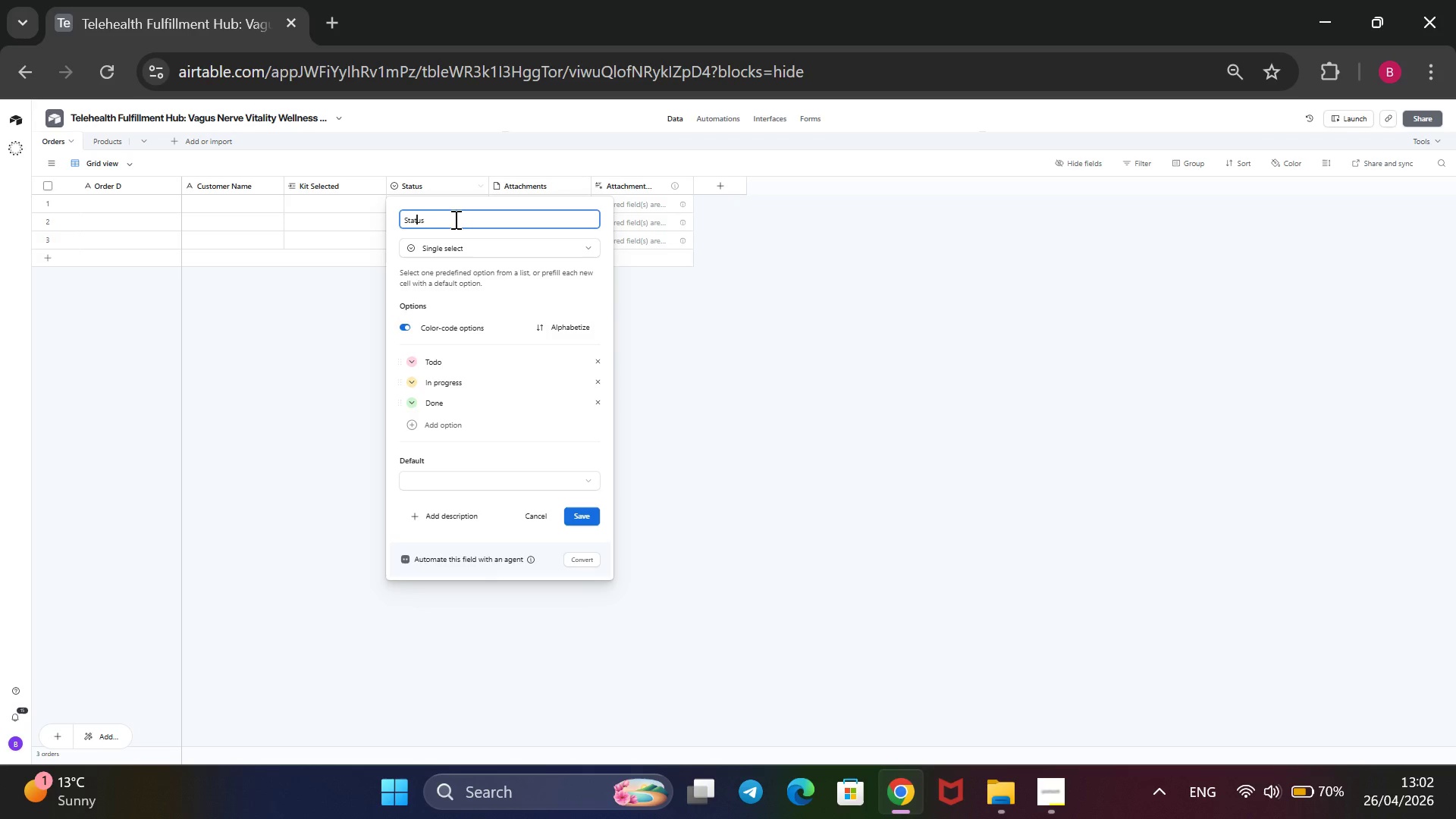 
key(ArrowLeft)
 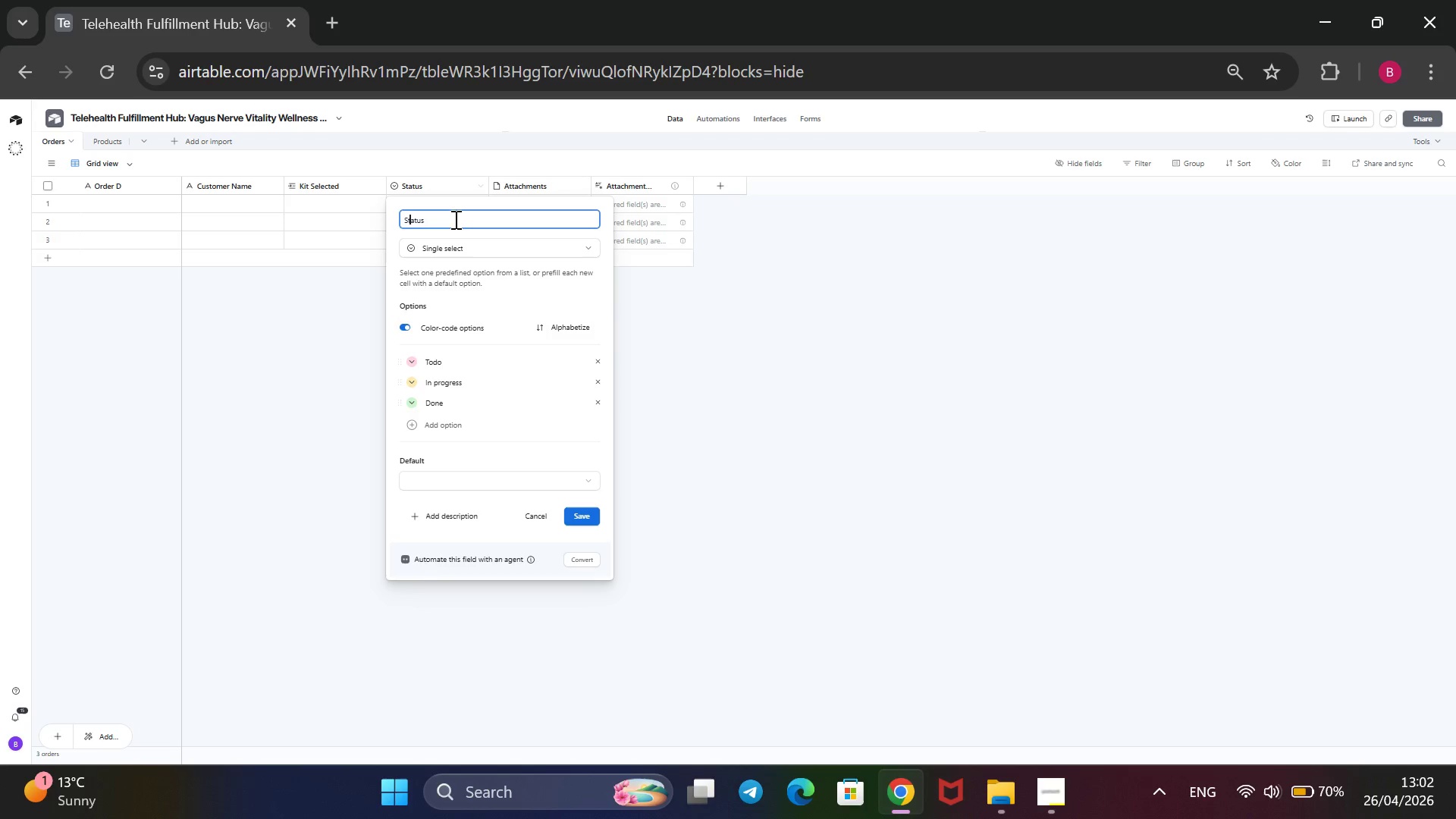 
key(ArrowLeft)
 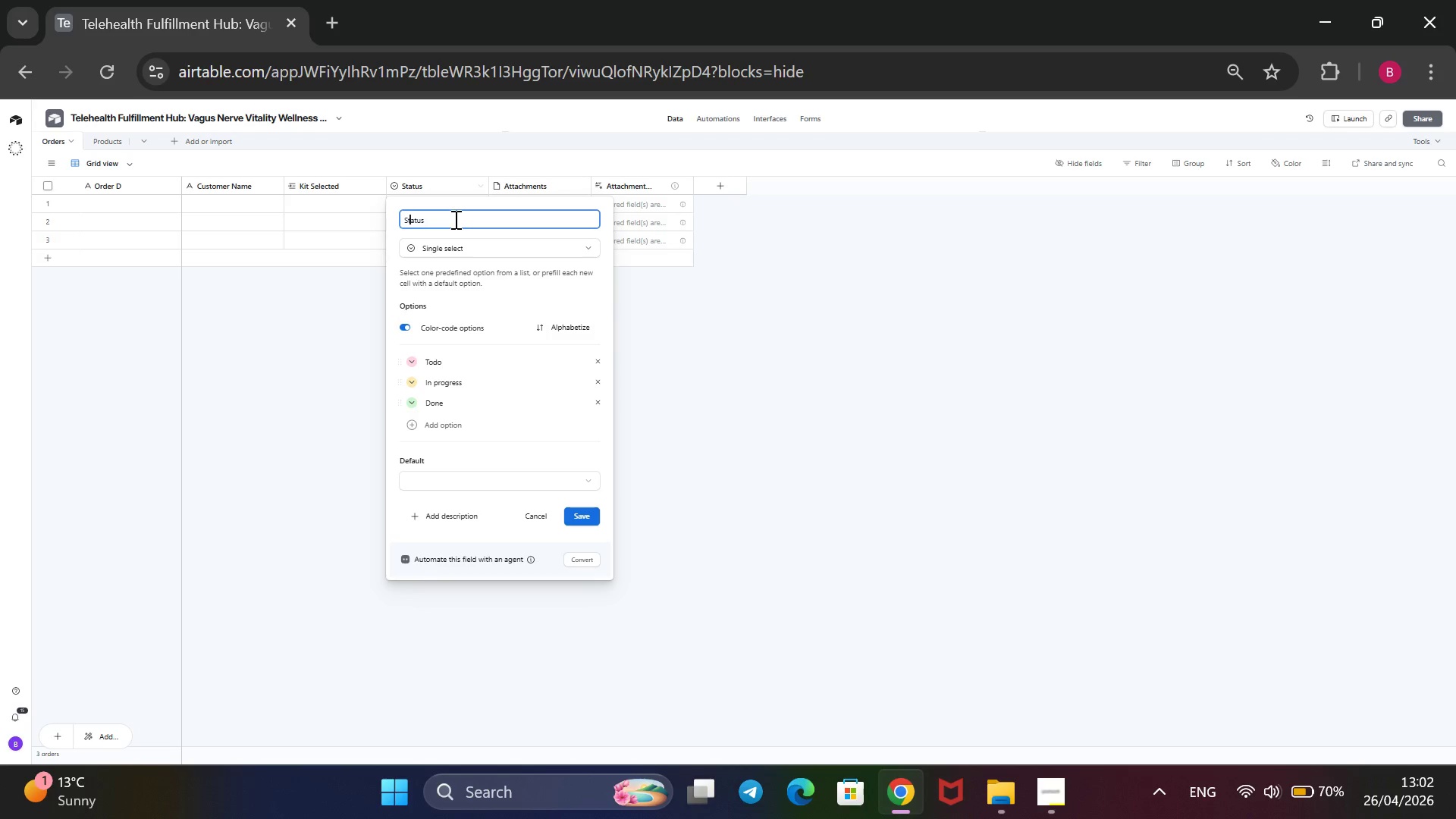 
key(ArrowLeft)
 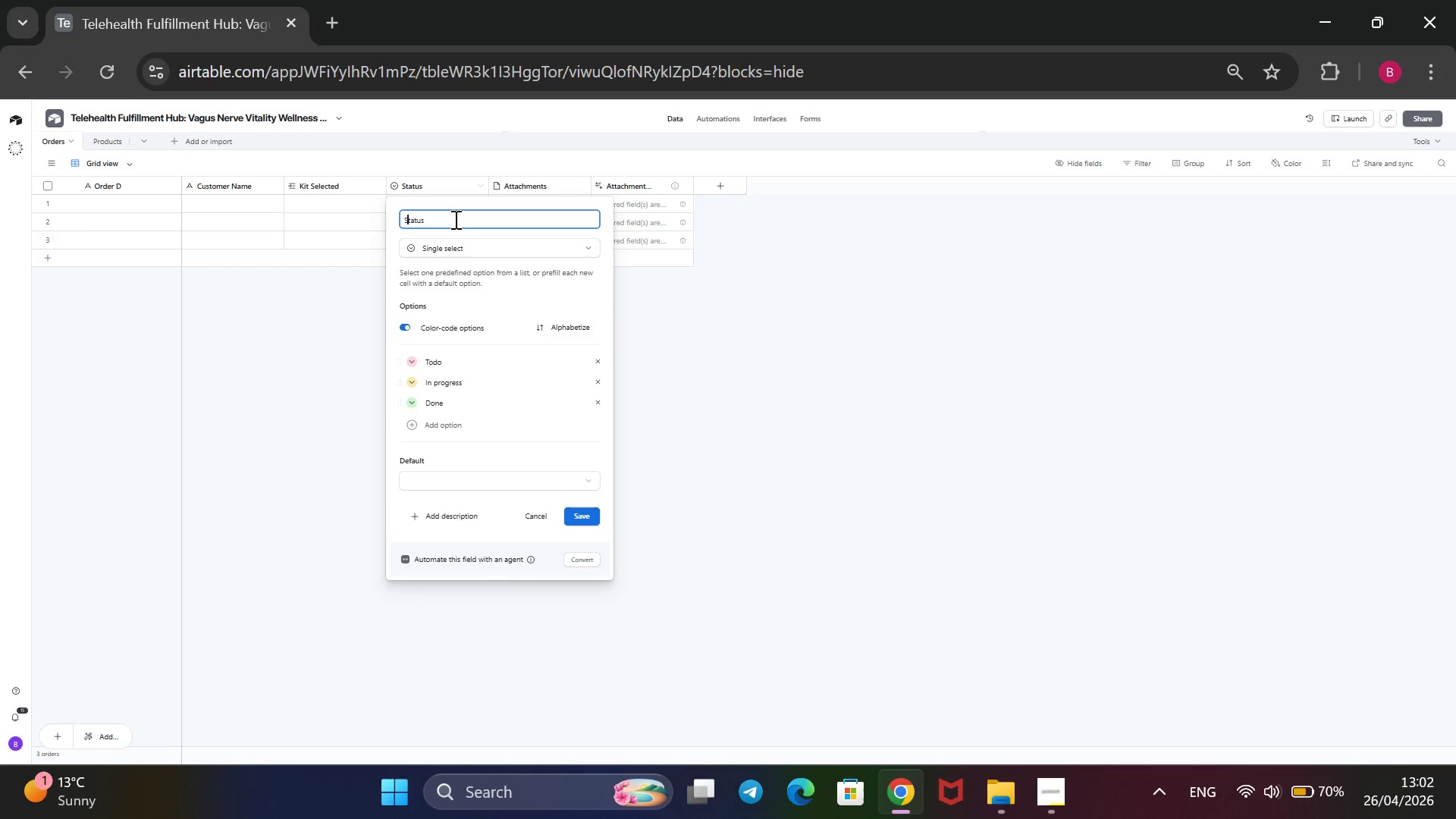 
key(ArrowLeft)
 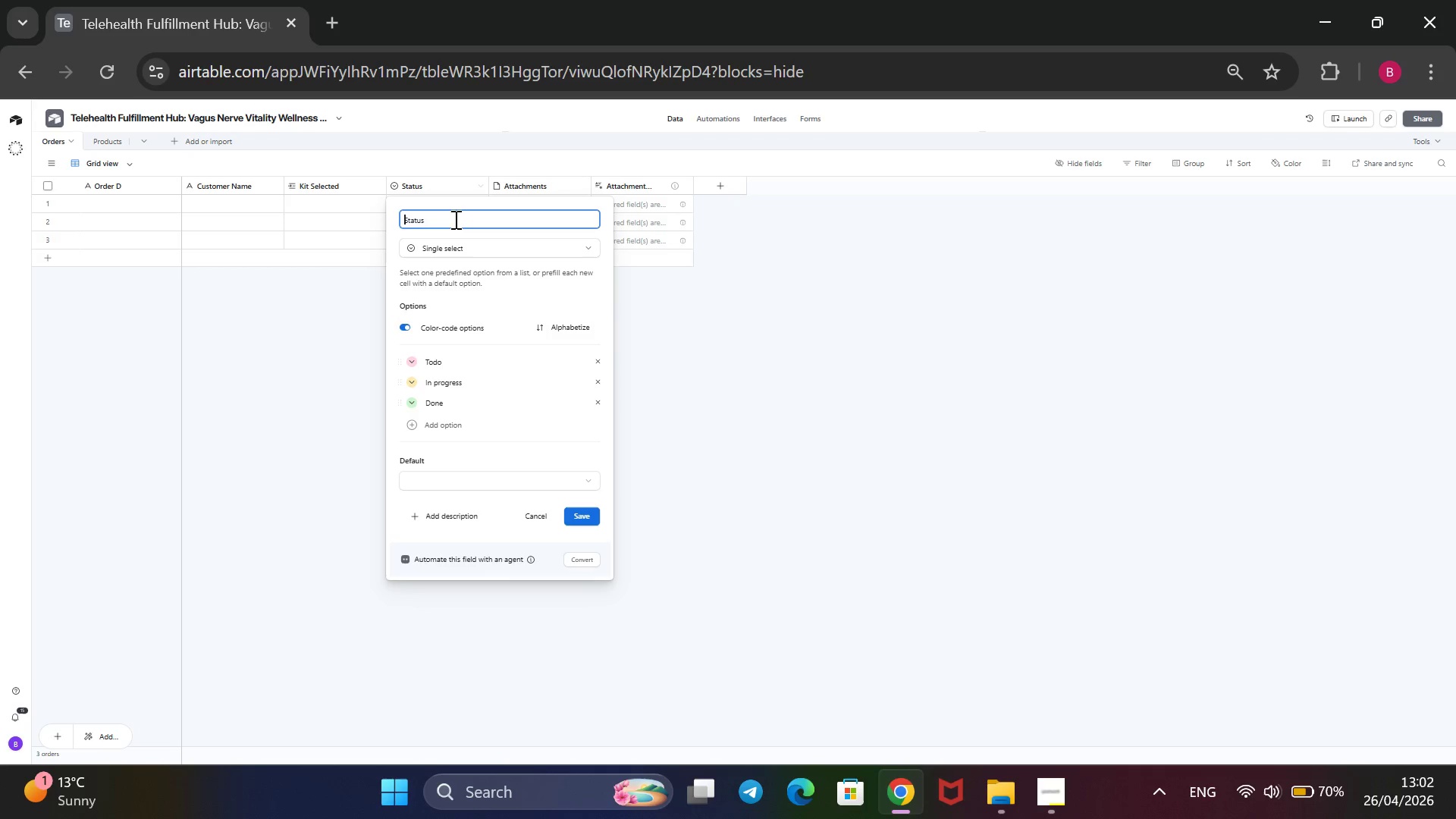 
key(ArrowLeft)
 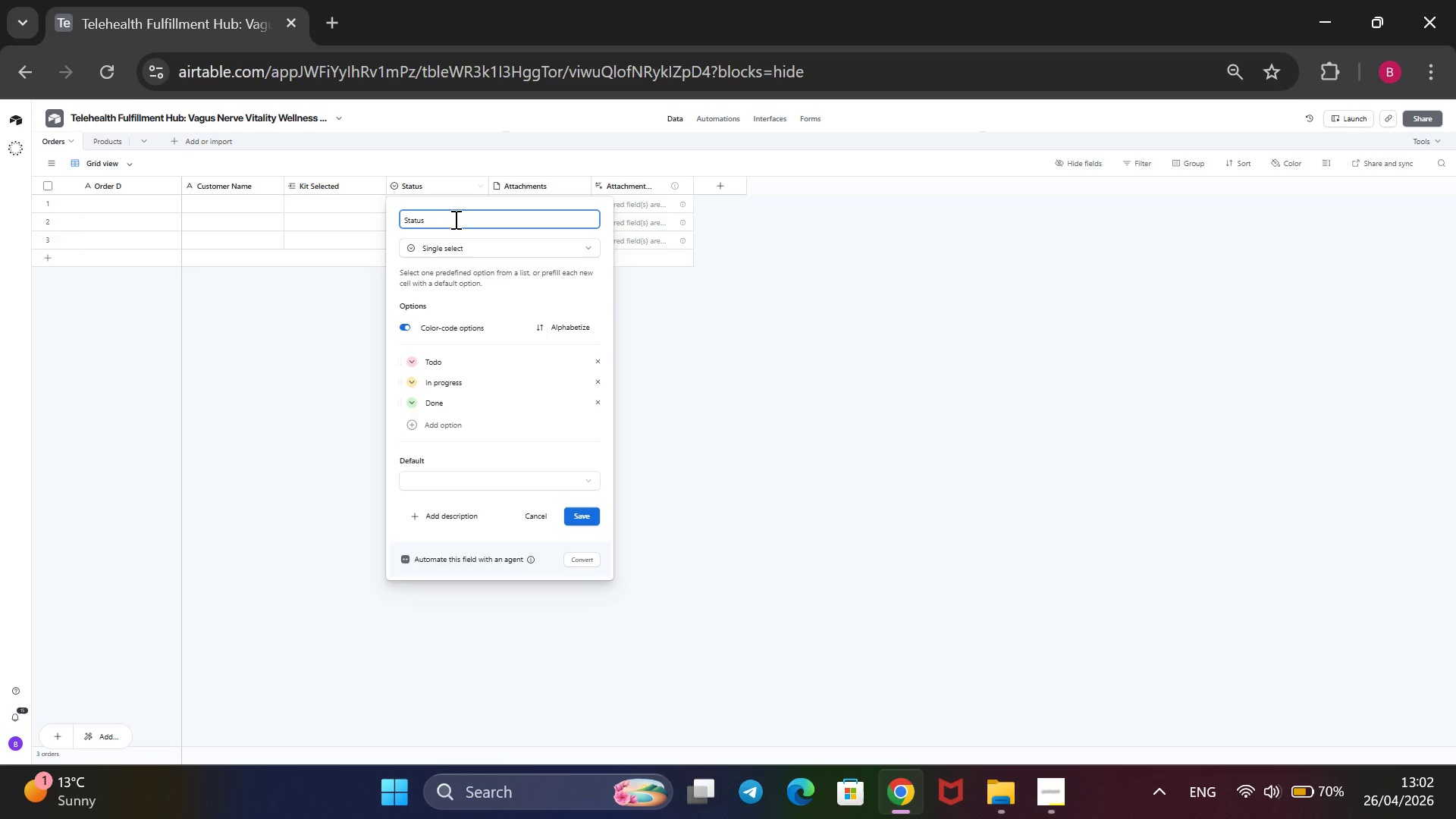 
type(Order )
 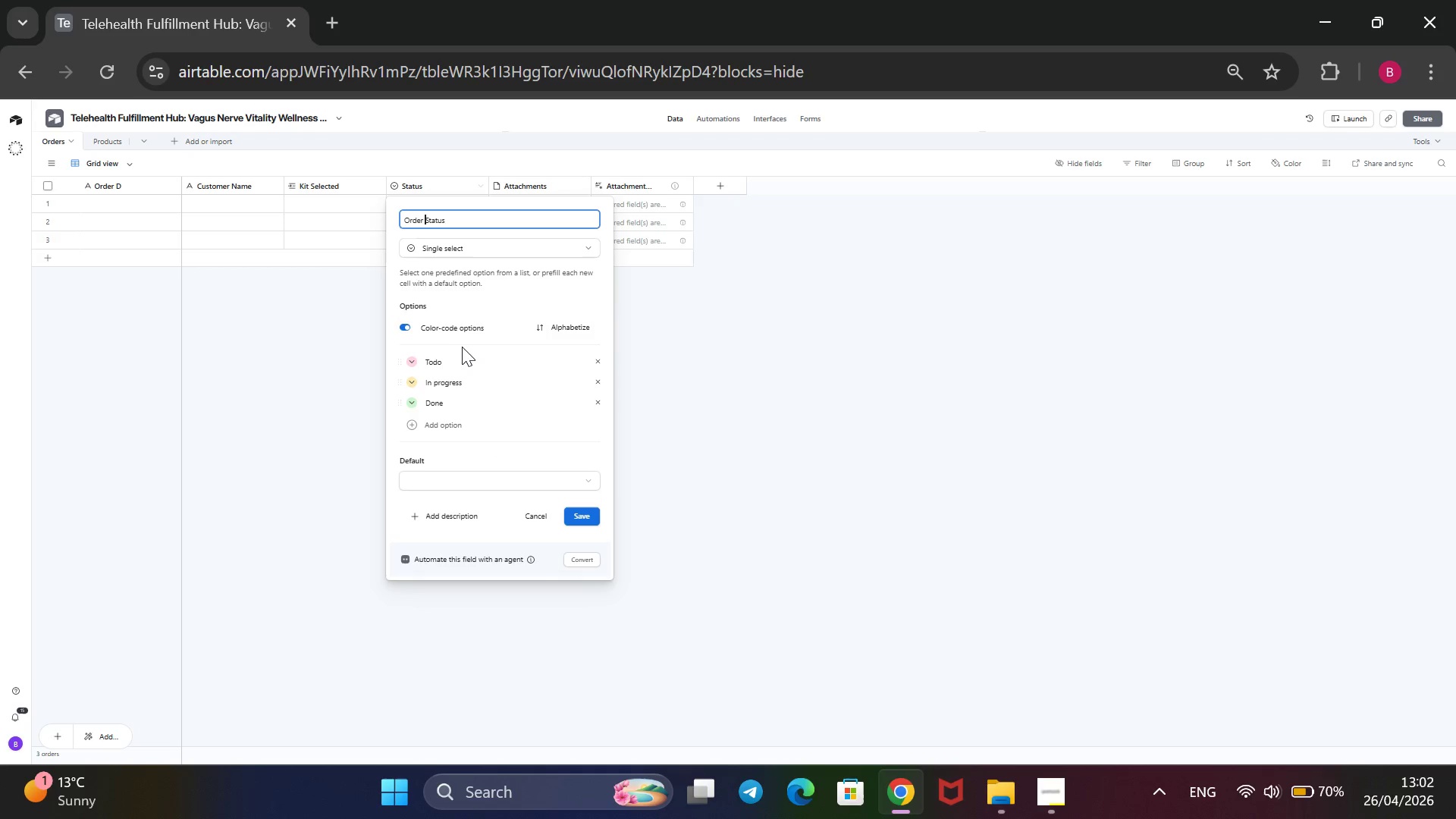 
left_click_drag(start_coordinate=[460, 356], to_coordinate=[386, 350])
 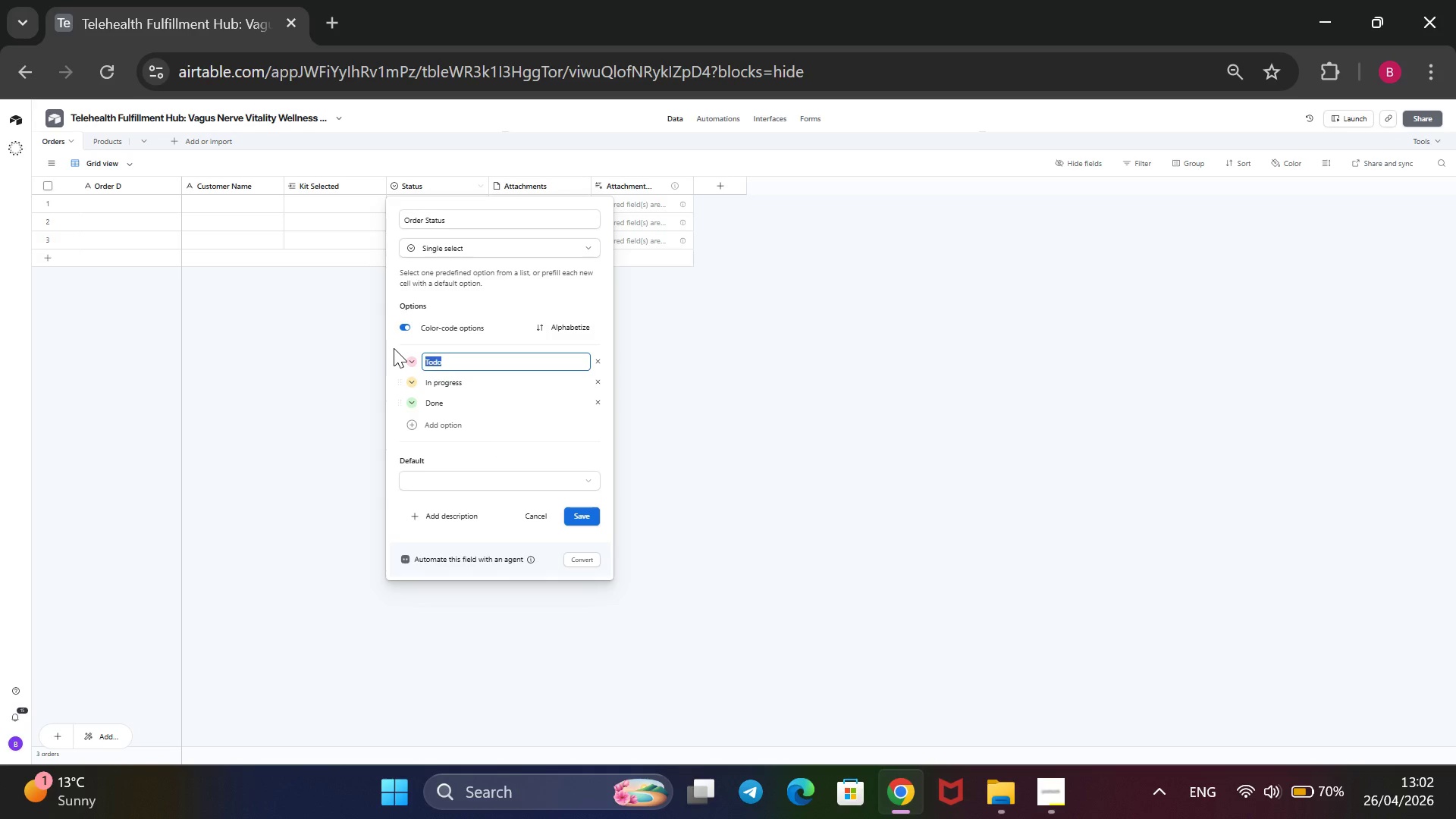 
key(Backspace)
type(Order Received)
 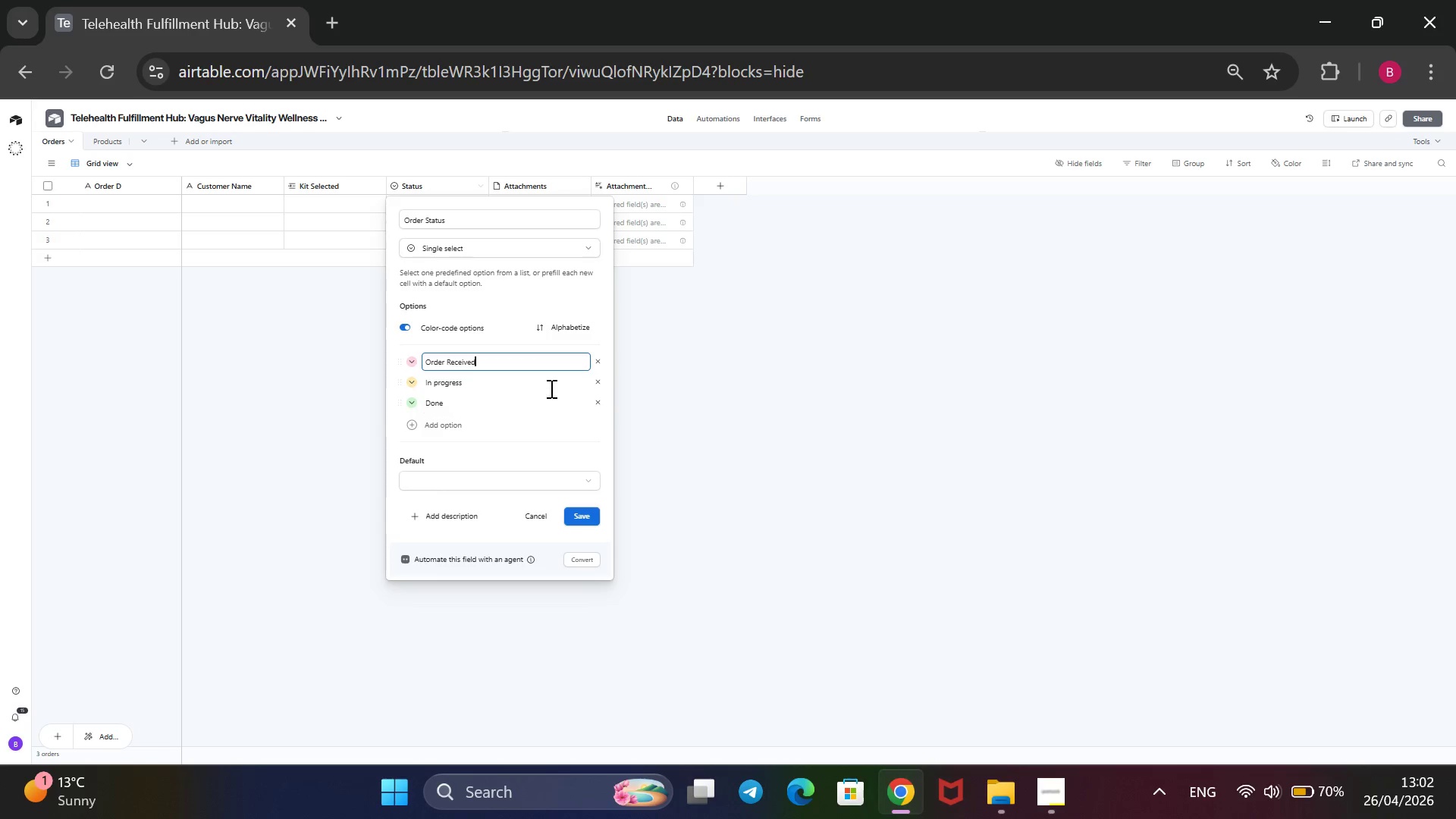 
left_click([550, 387])
 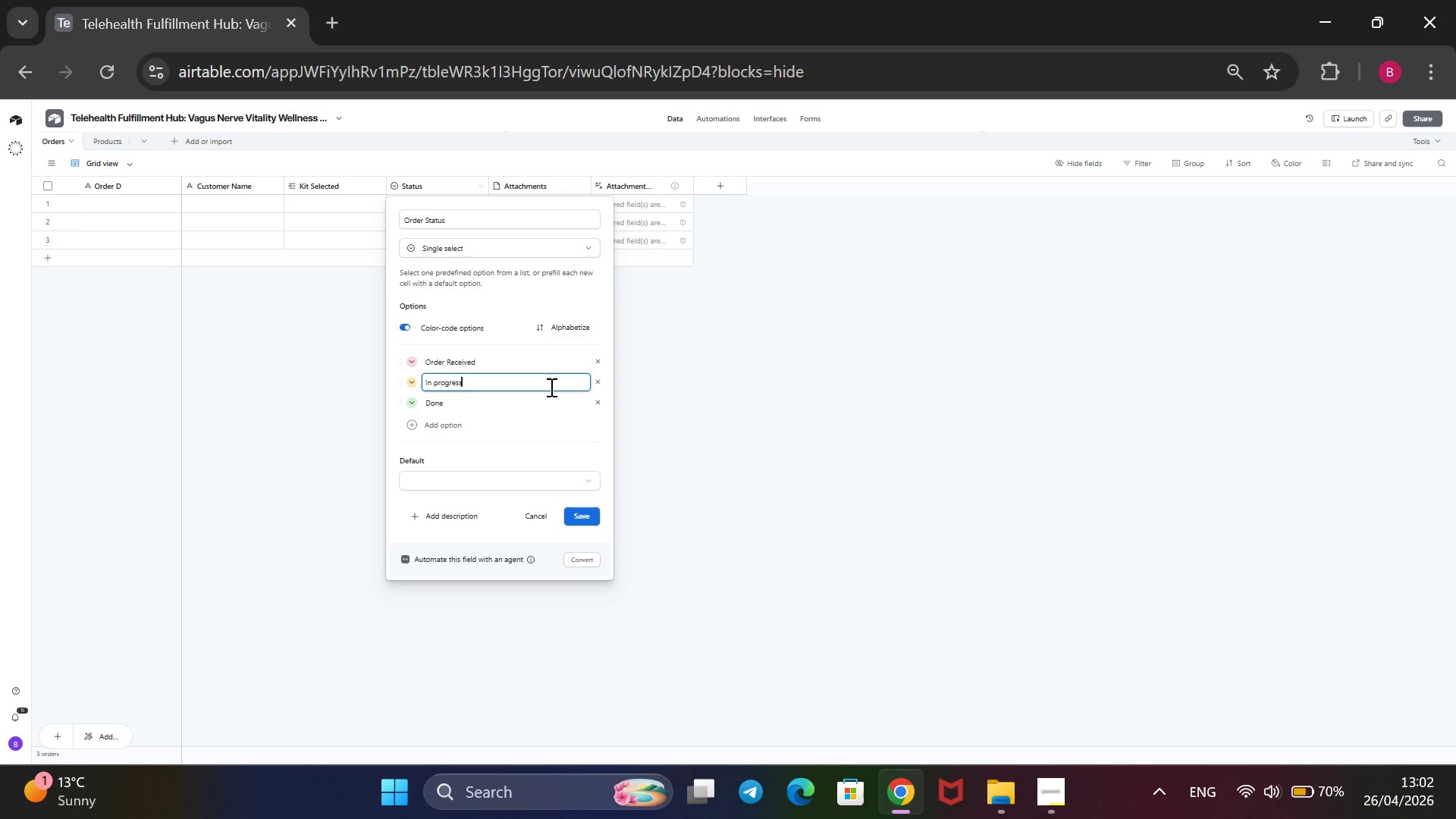 
key(Backspace)
key(Backspace)
key(Backspace)
key(Backspace)
key(Backspace)
key(Backspace)
key(Backspace)
key(Backspace)
key(Backspace)
key(Backspace)
key(Backspace)
type(Picking)
 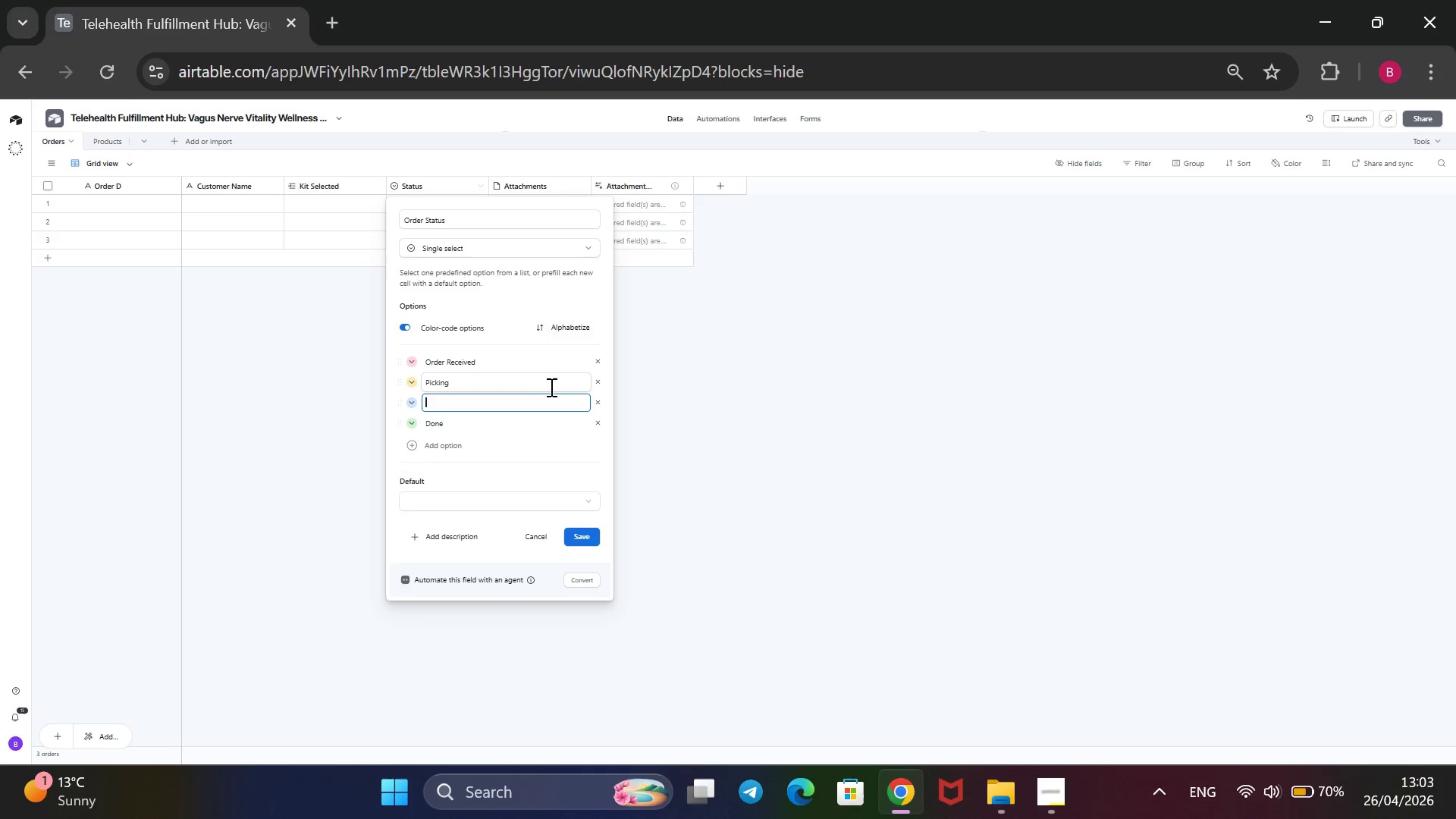 
key(Enter)
 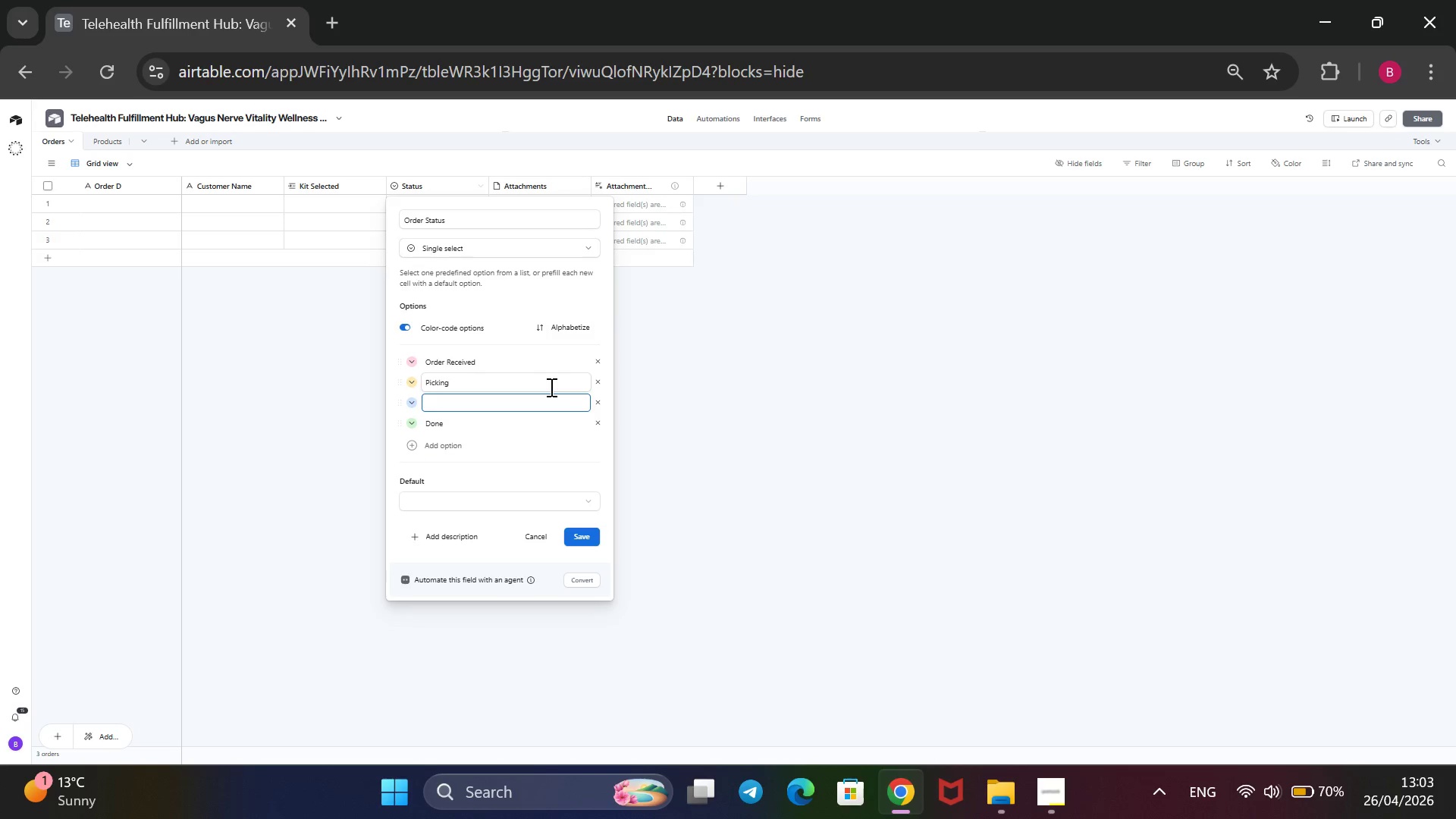 
type(Shipped)
 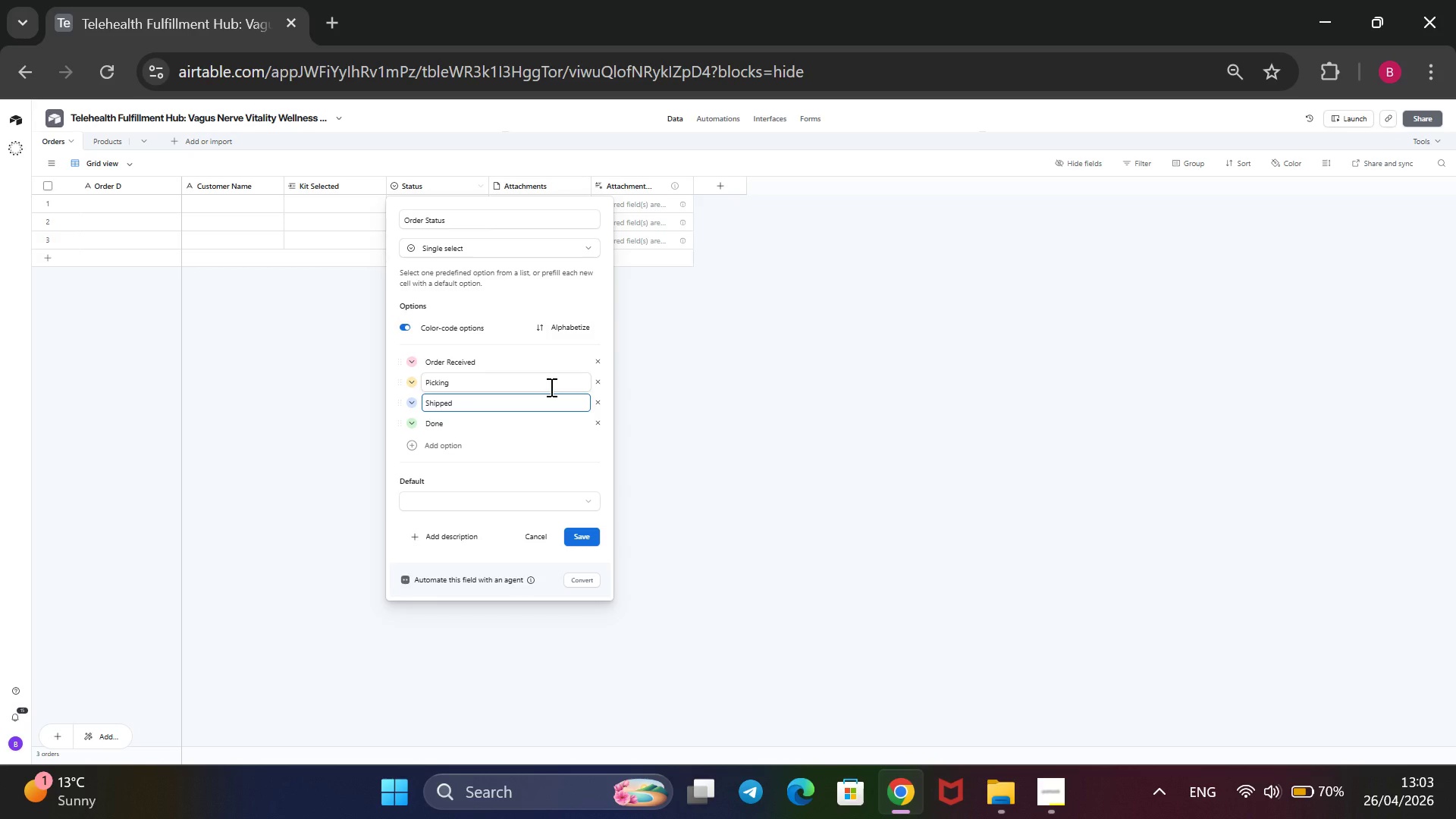 
key(Enter)
 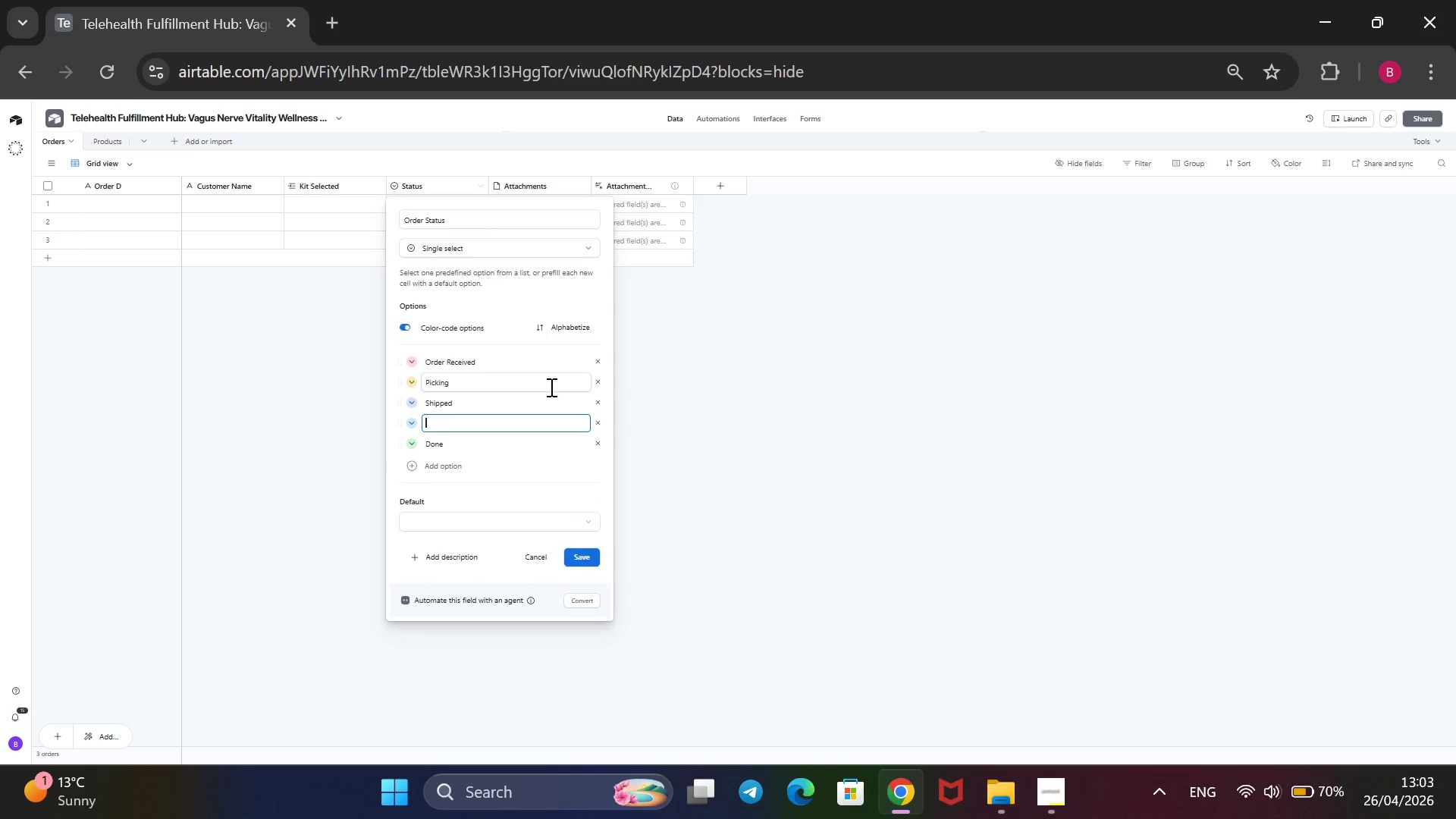 
type(Delivered)
 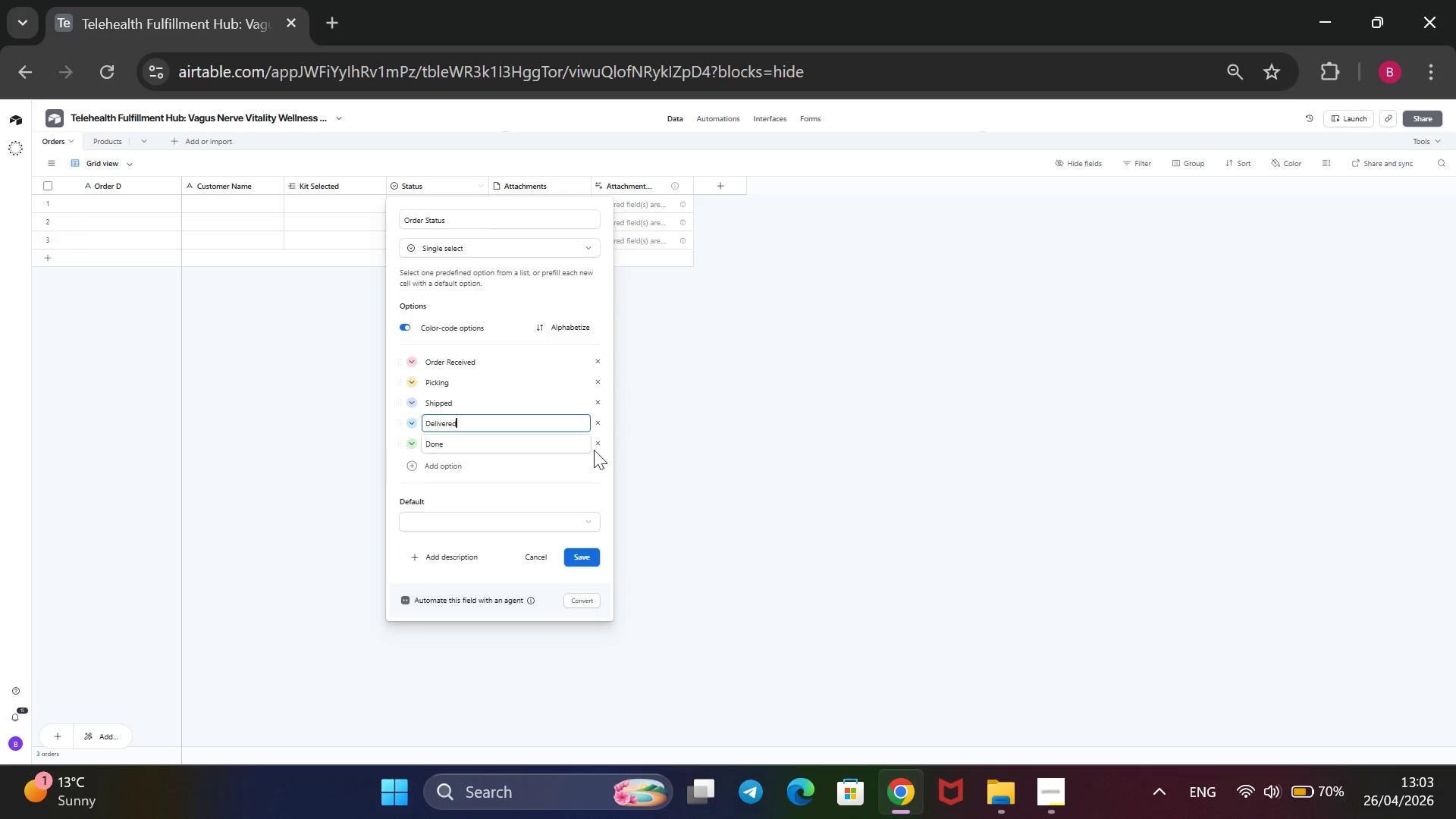 
left_click([599, 440])
 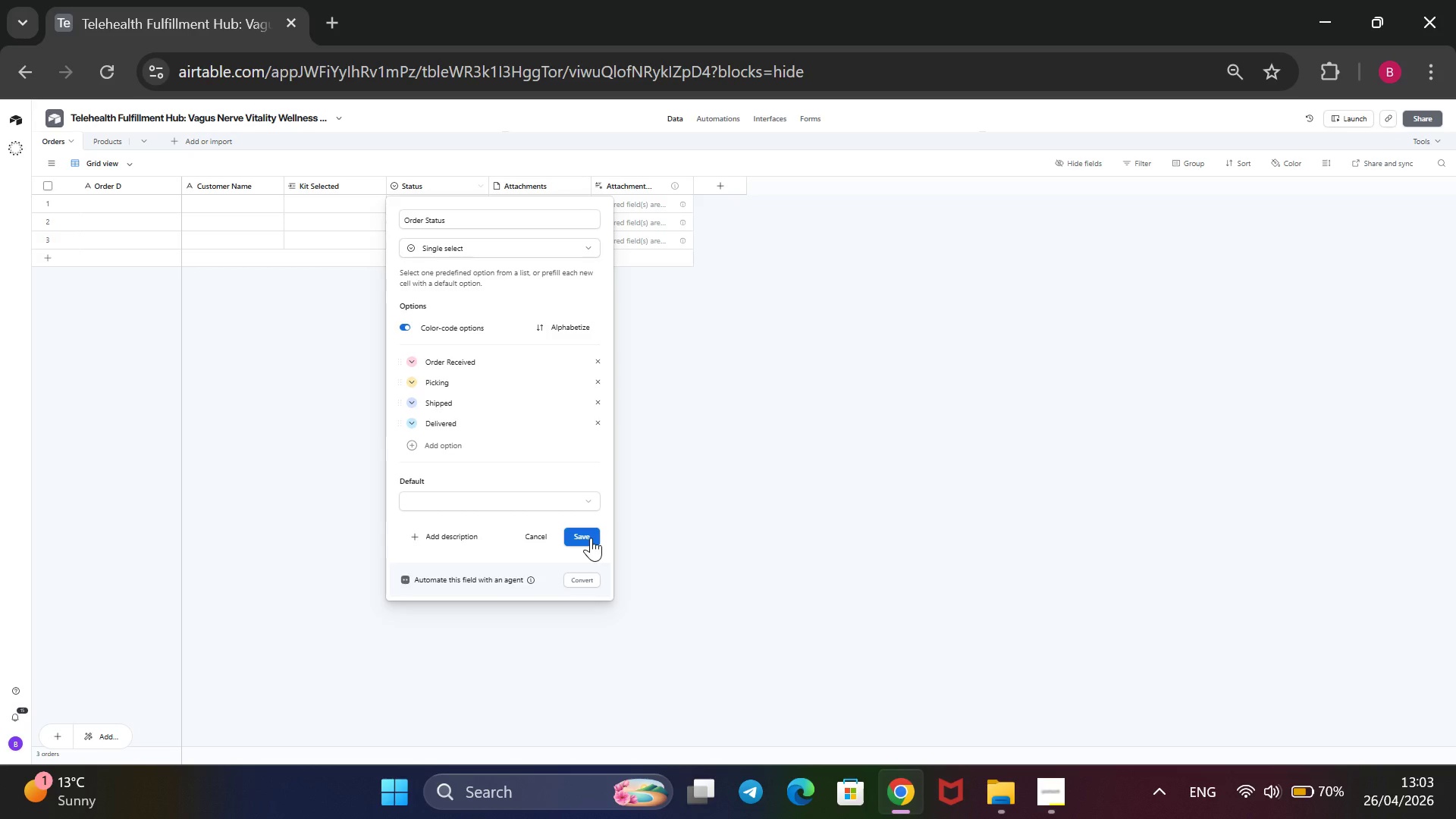 
left_click([591, 538])
 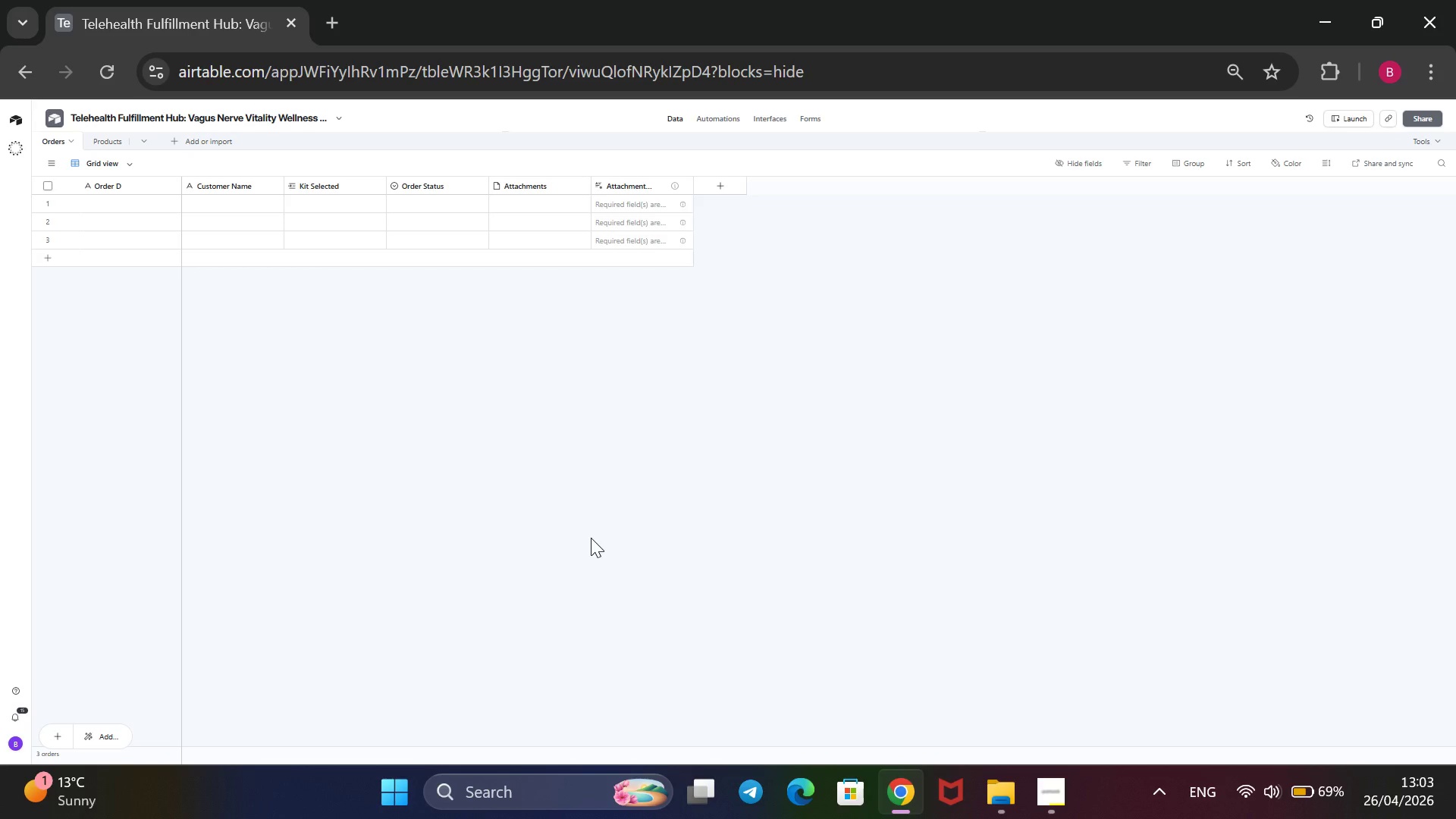 
wait(32.55)
 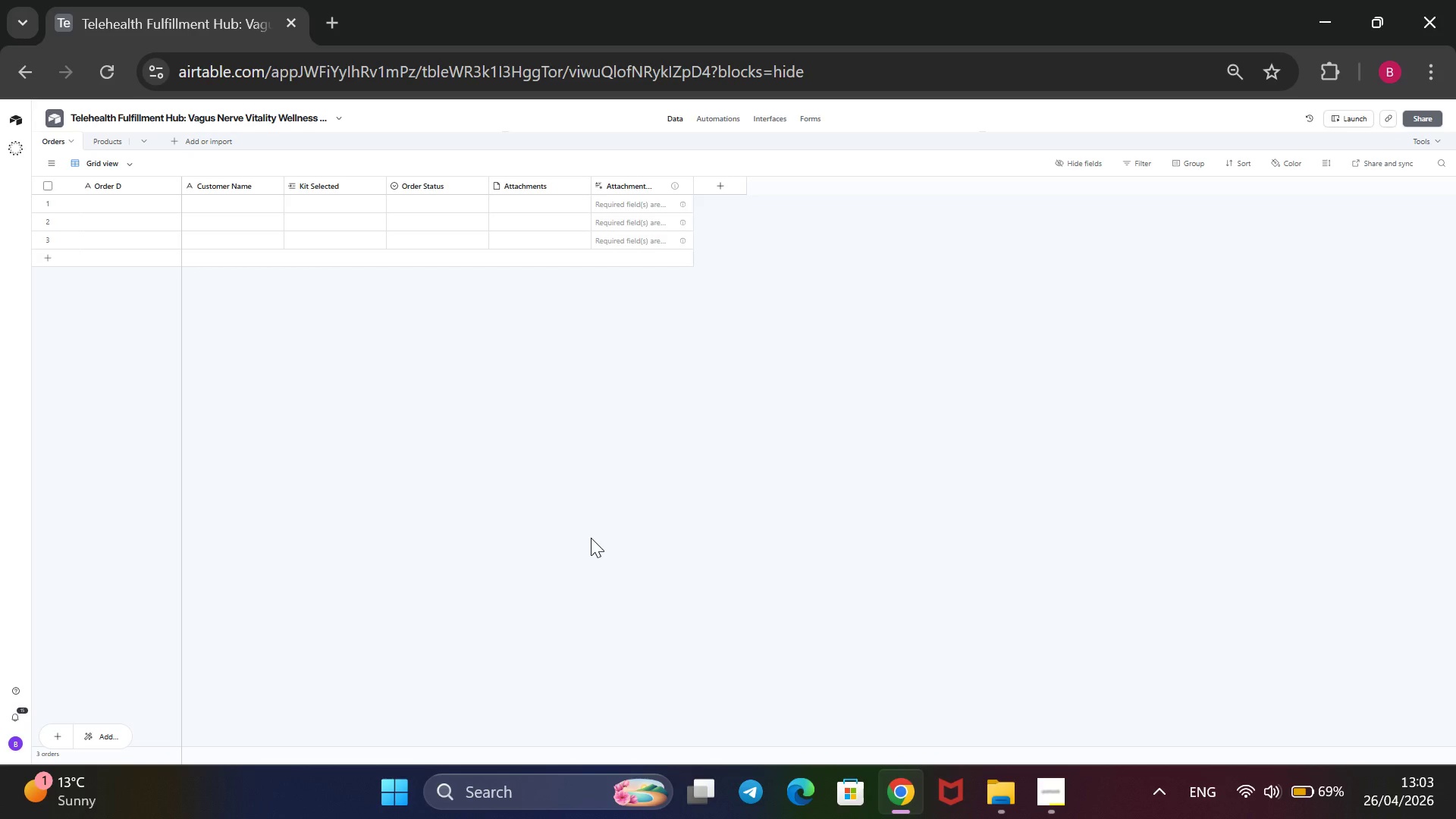 
right_click([552, 186])
 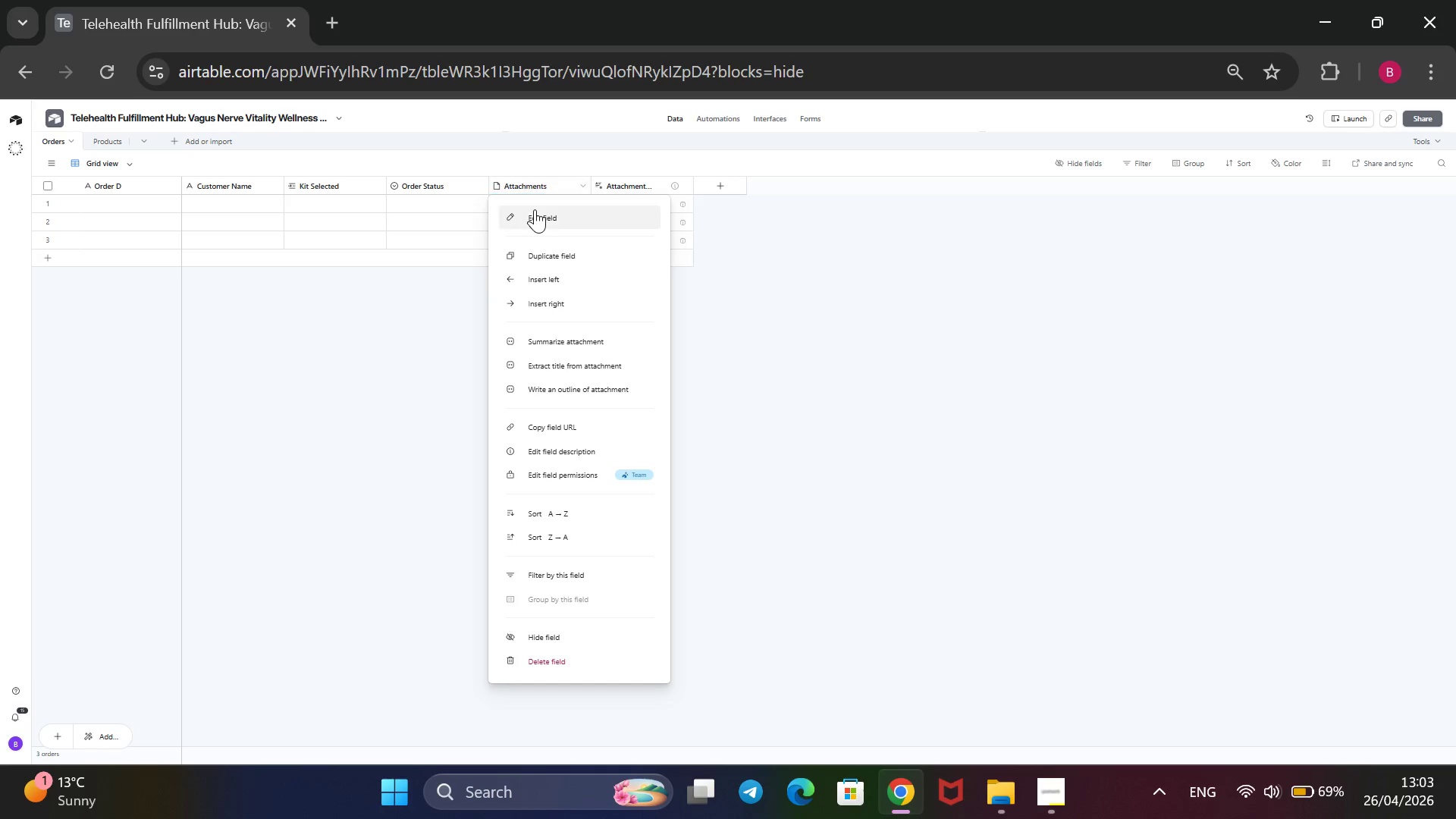 
left_click([535, 209])
 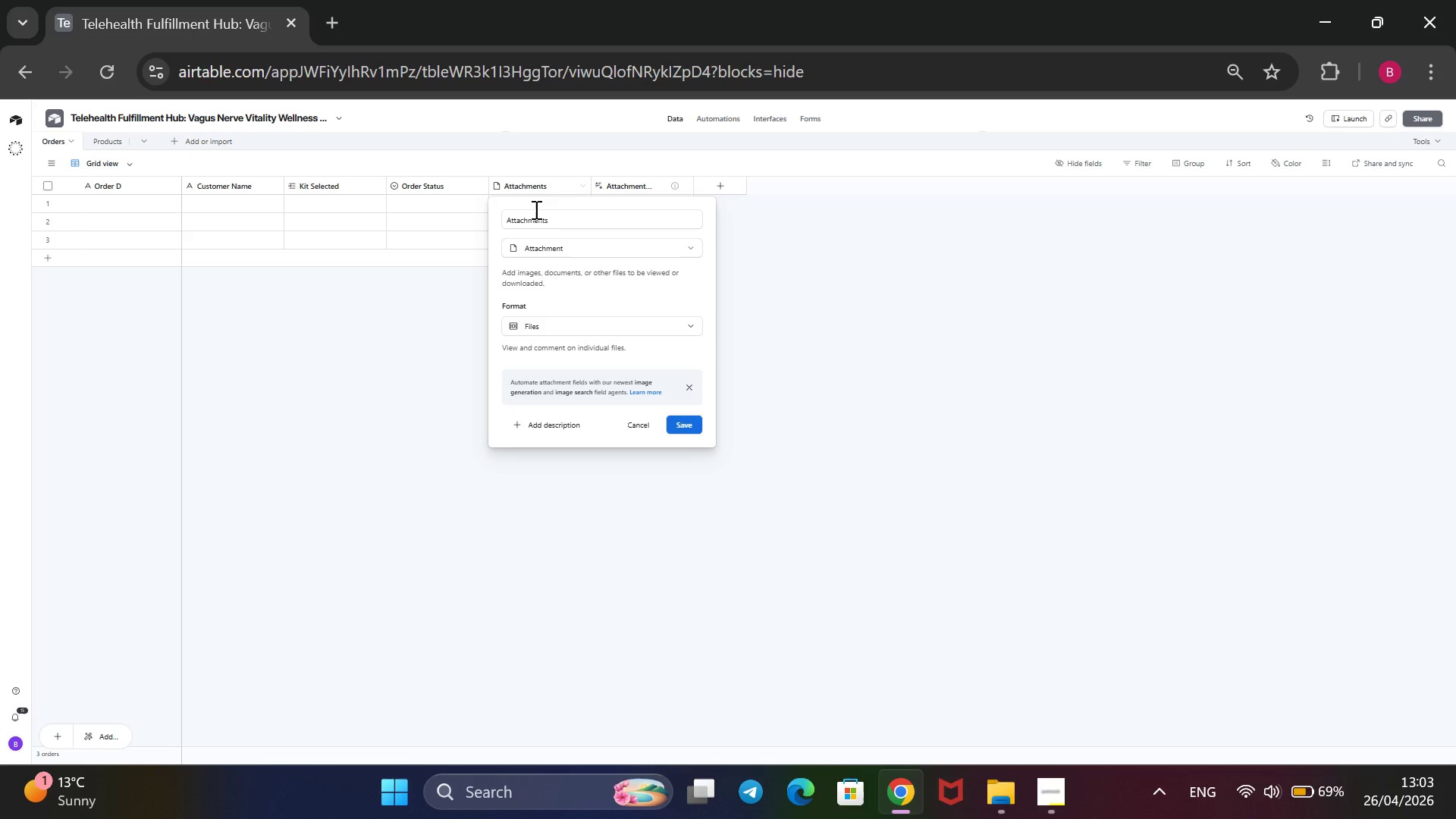 
wait(5.53)
 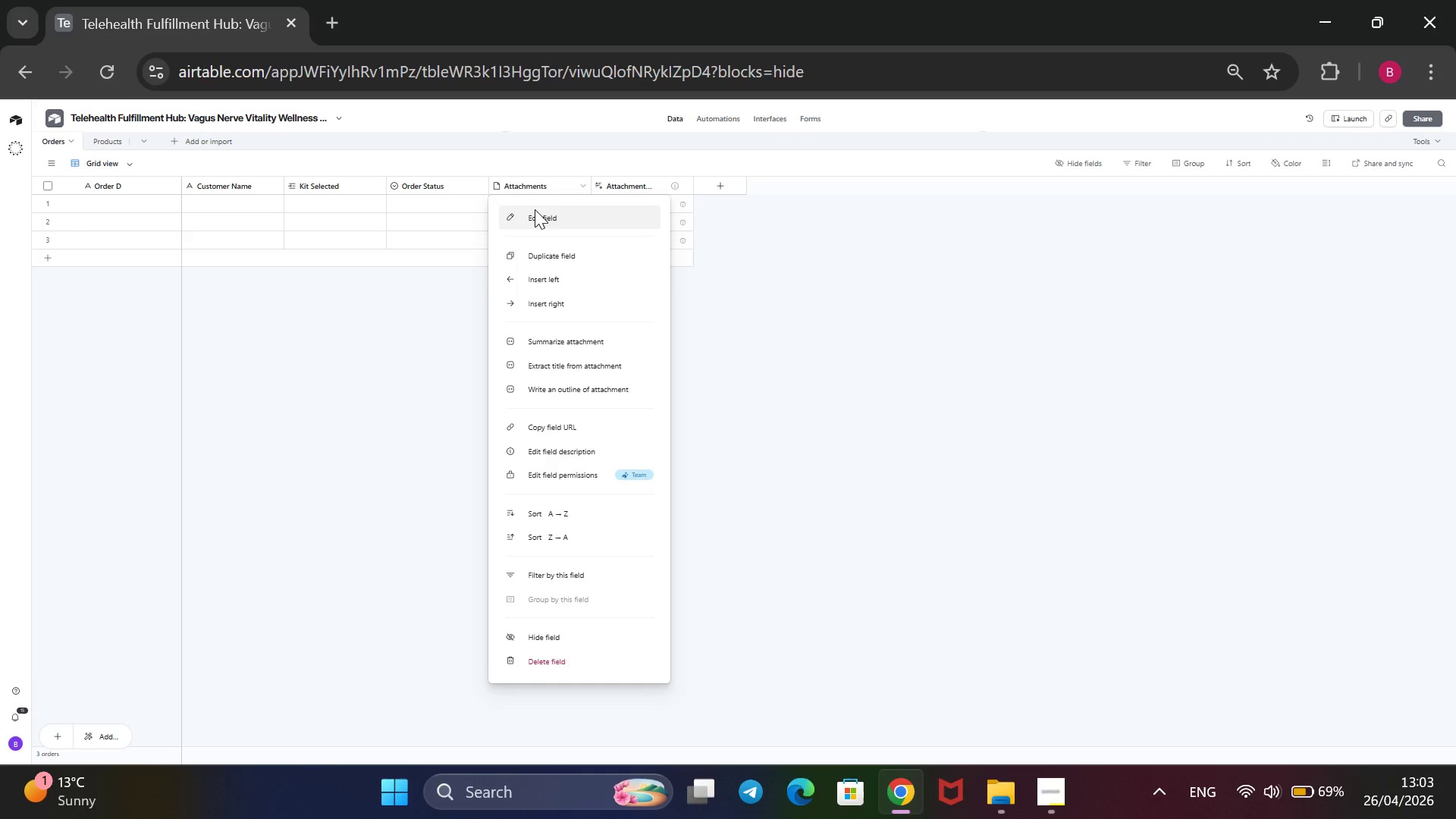 
left_click_drag(start_coordinate=[599, 227], to_coordinate=[507, 210])
 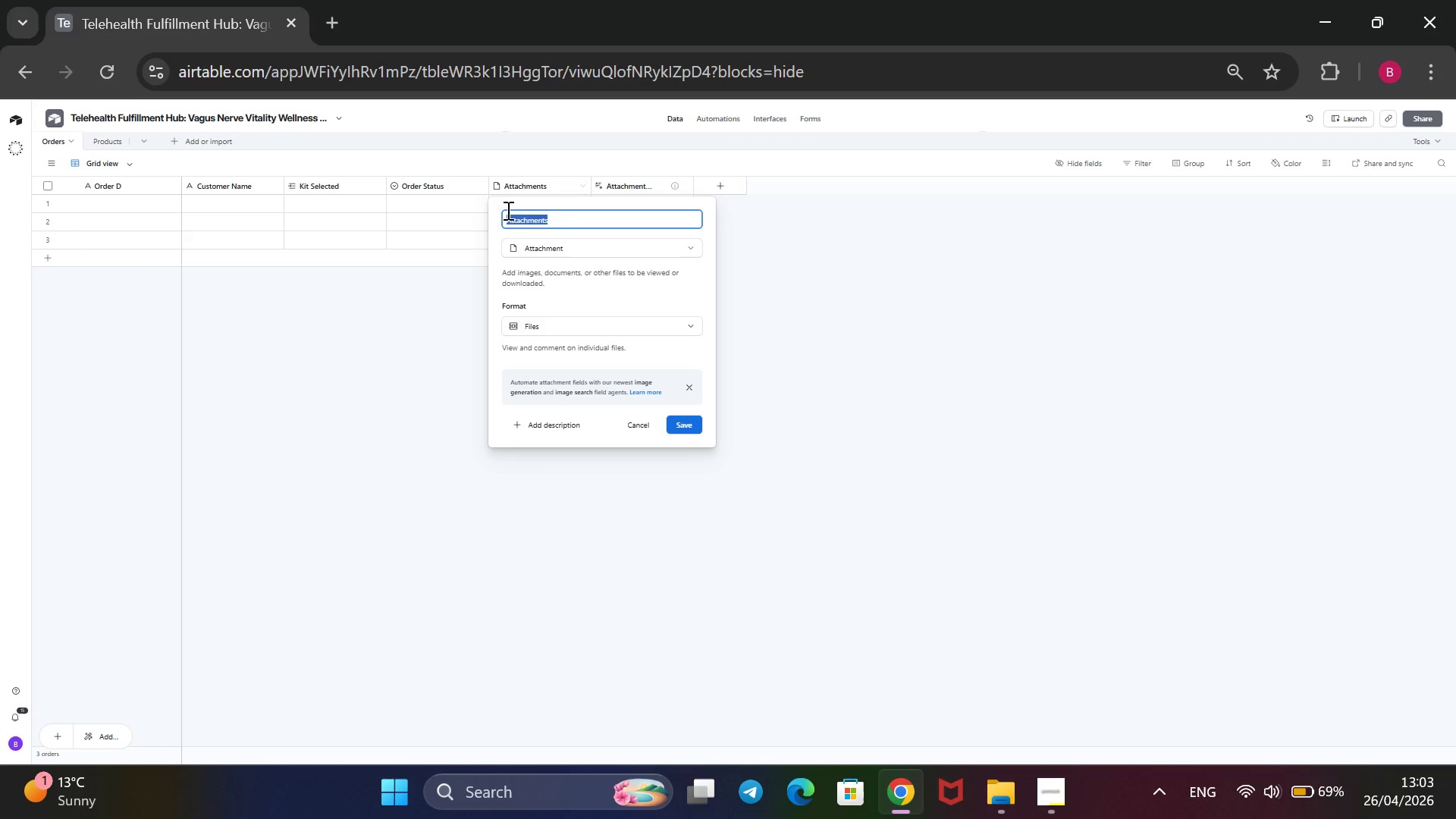 
key(Backspace)
type(t)
key(Backspace)
type(Tracking)
 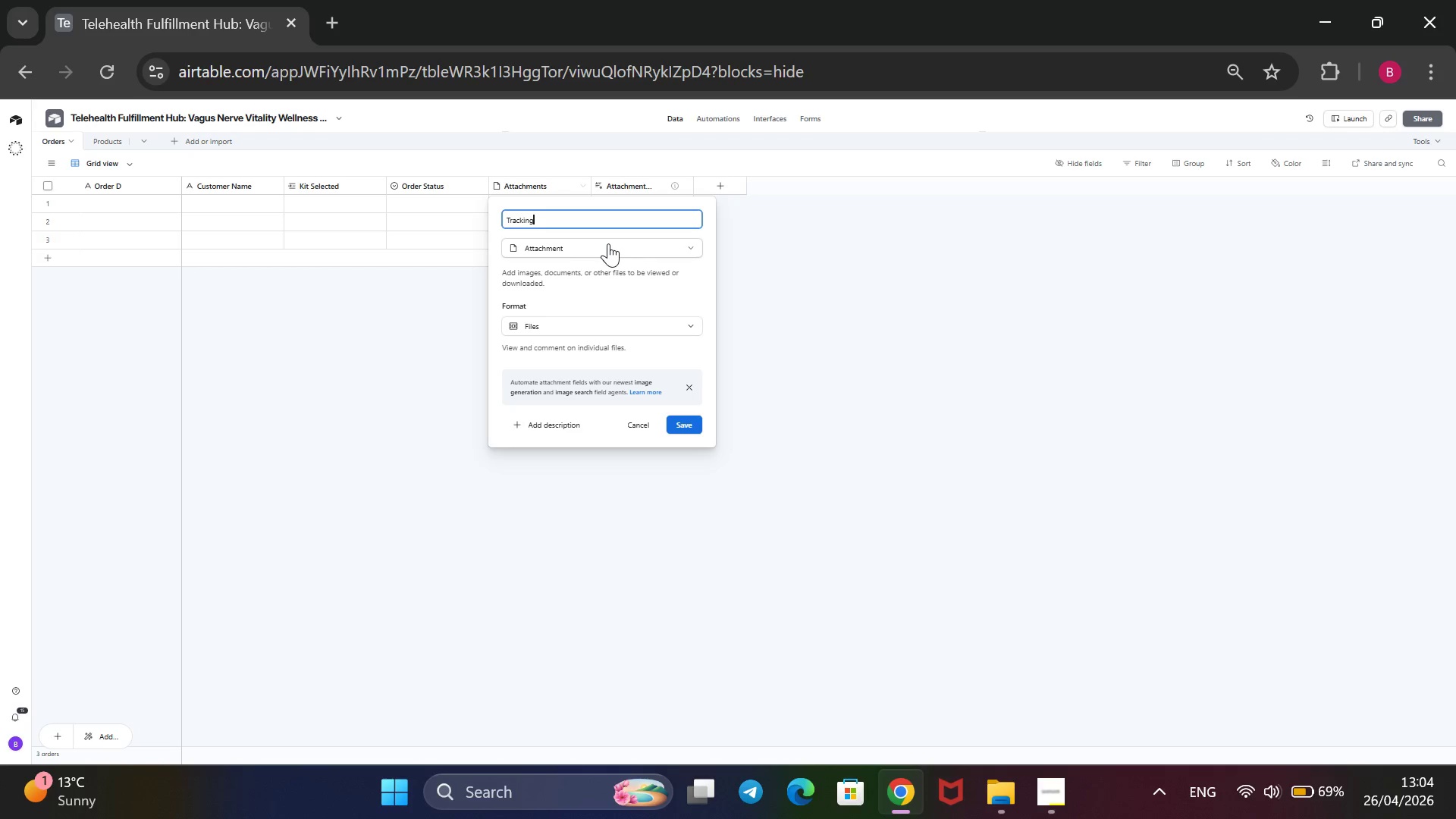 
left_click([609, 243])
 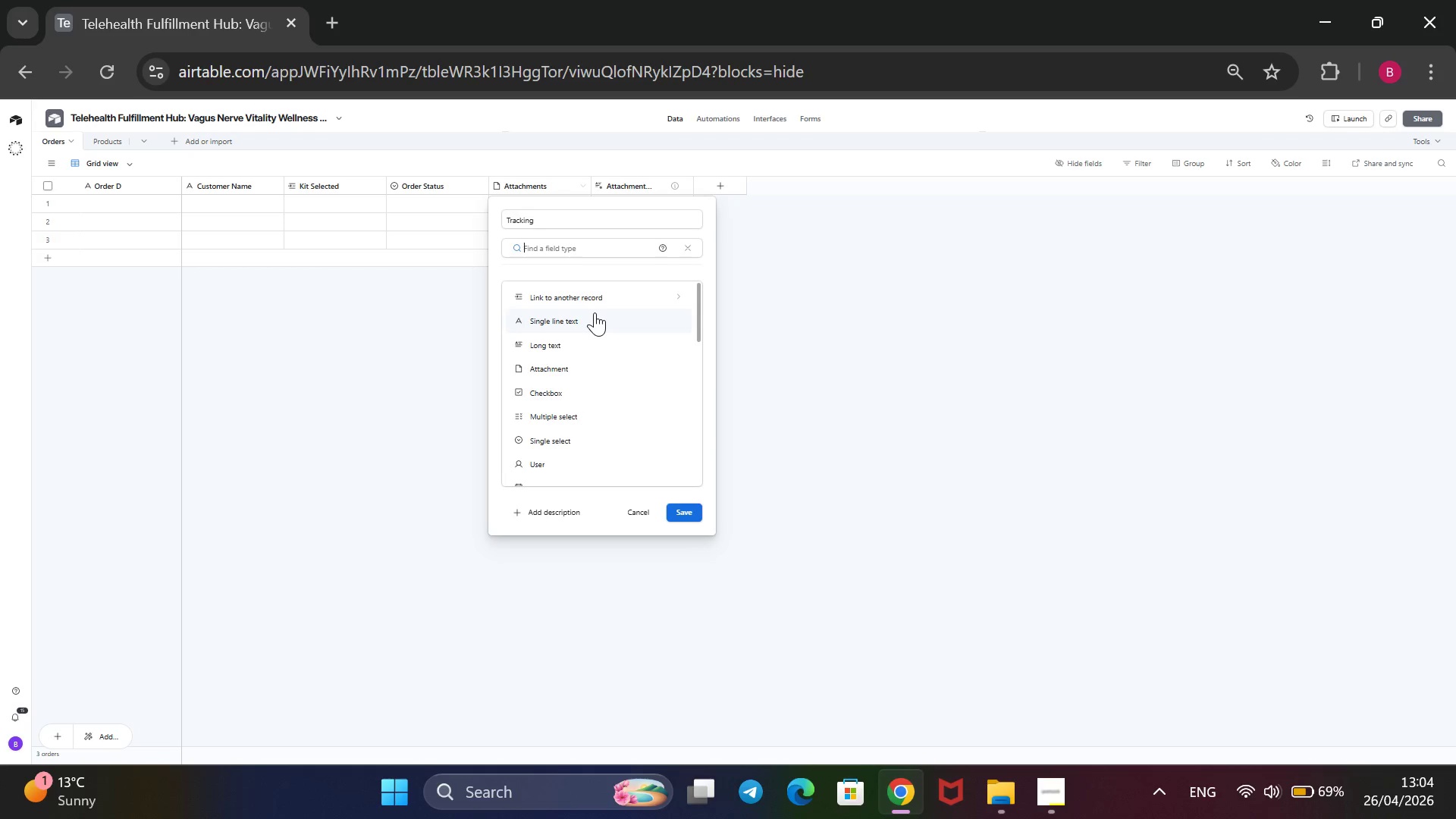 
left_click([595, 313])
 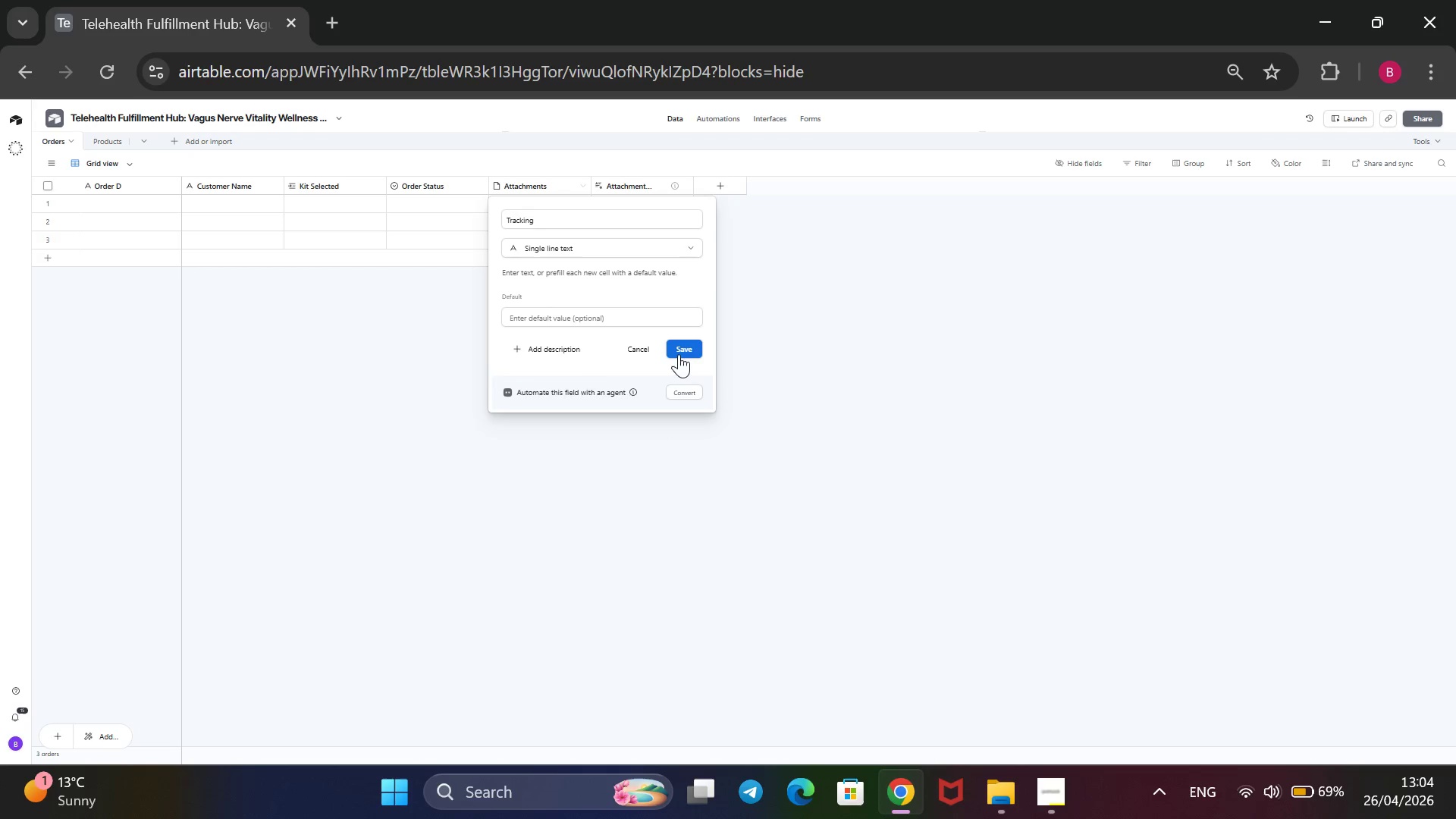 
left_click([679, 349])
 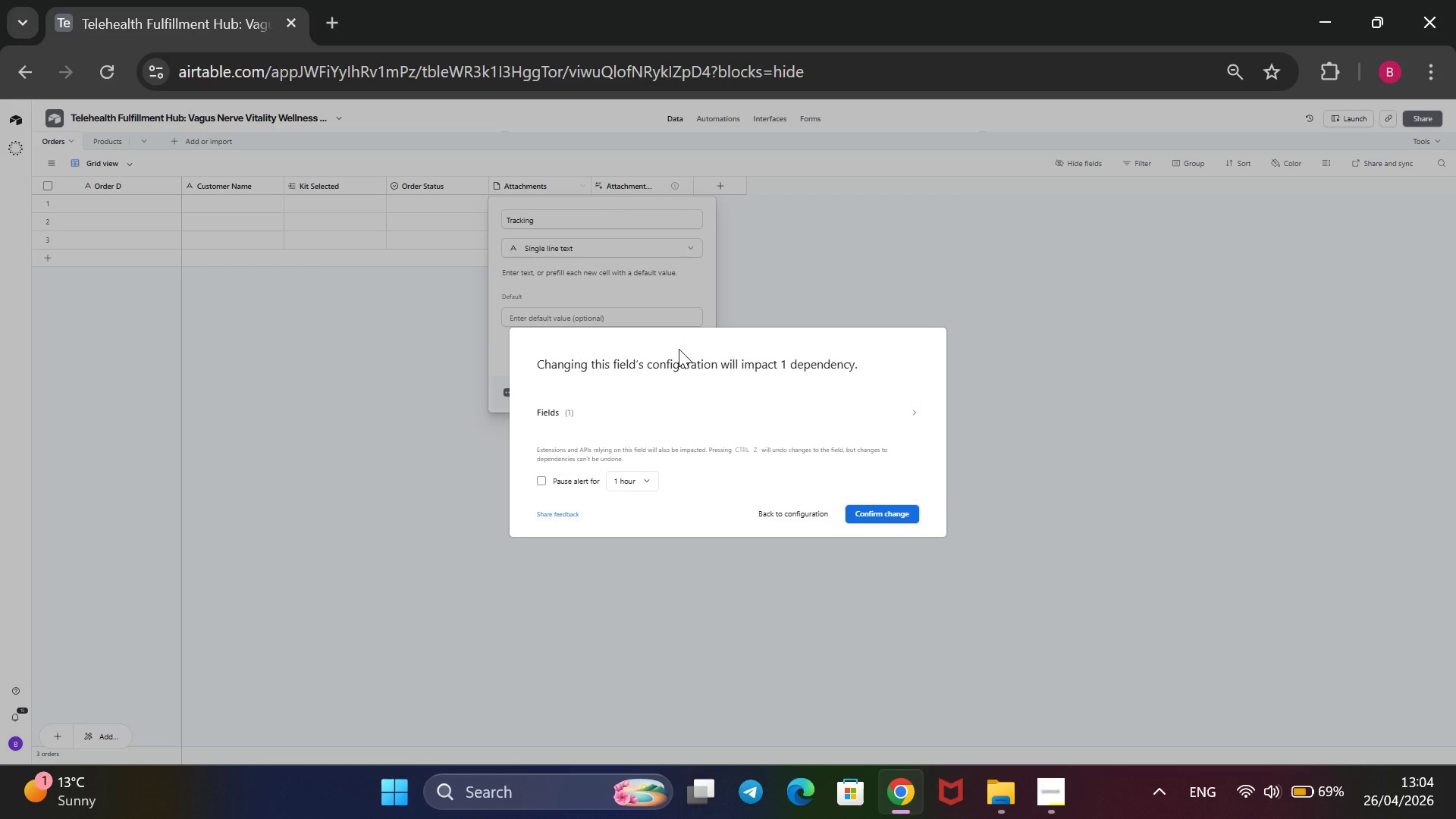 
wait(20.64)
 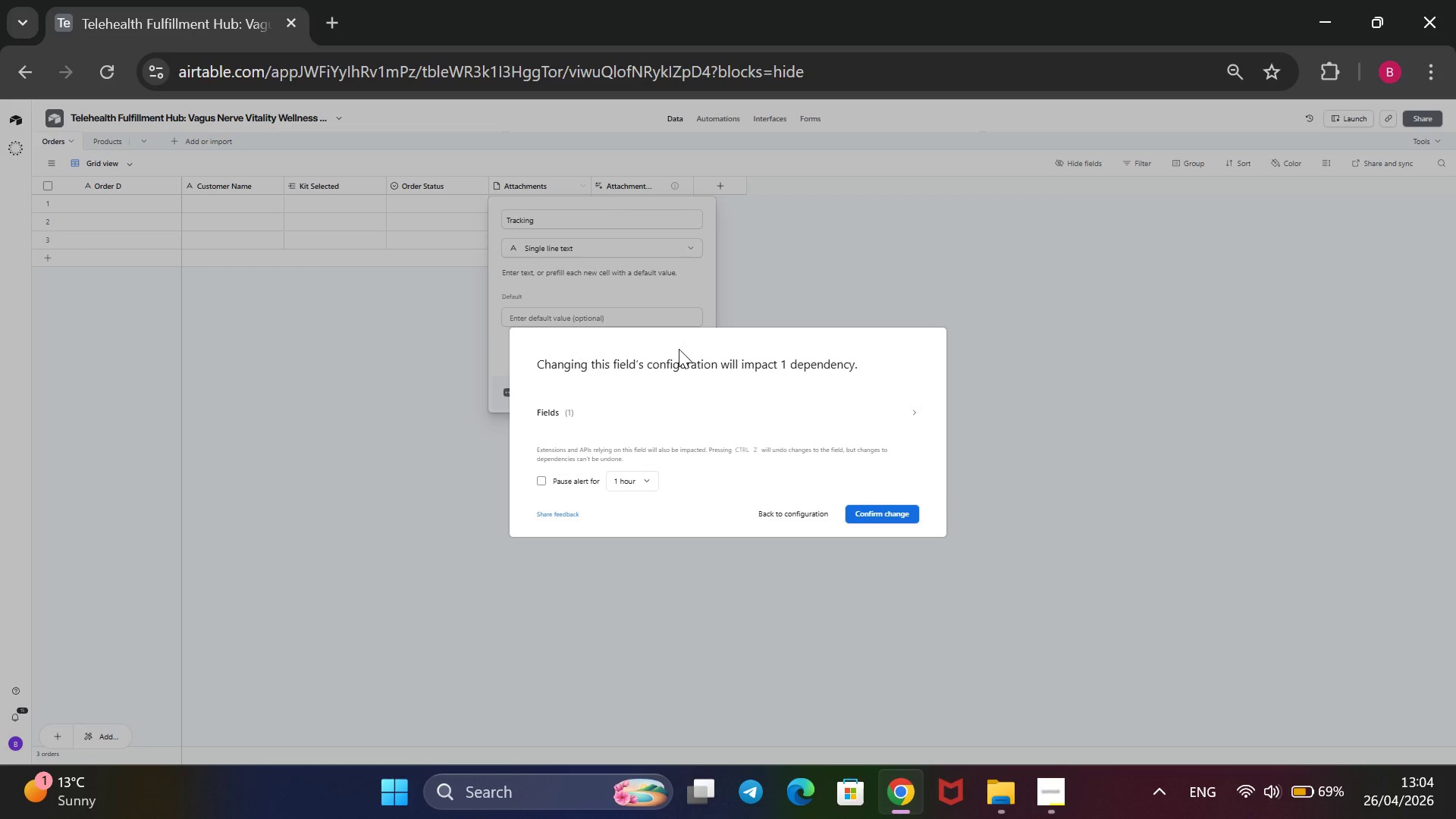 
right_click([629, 187])
 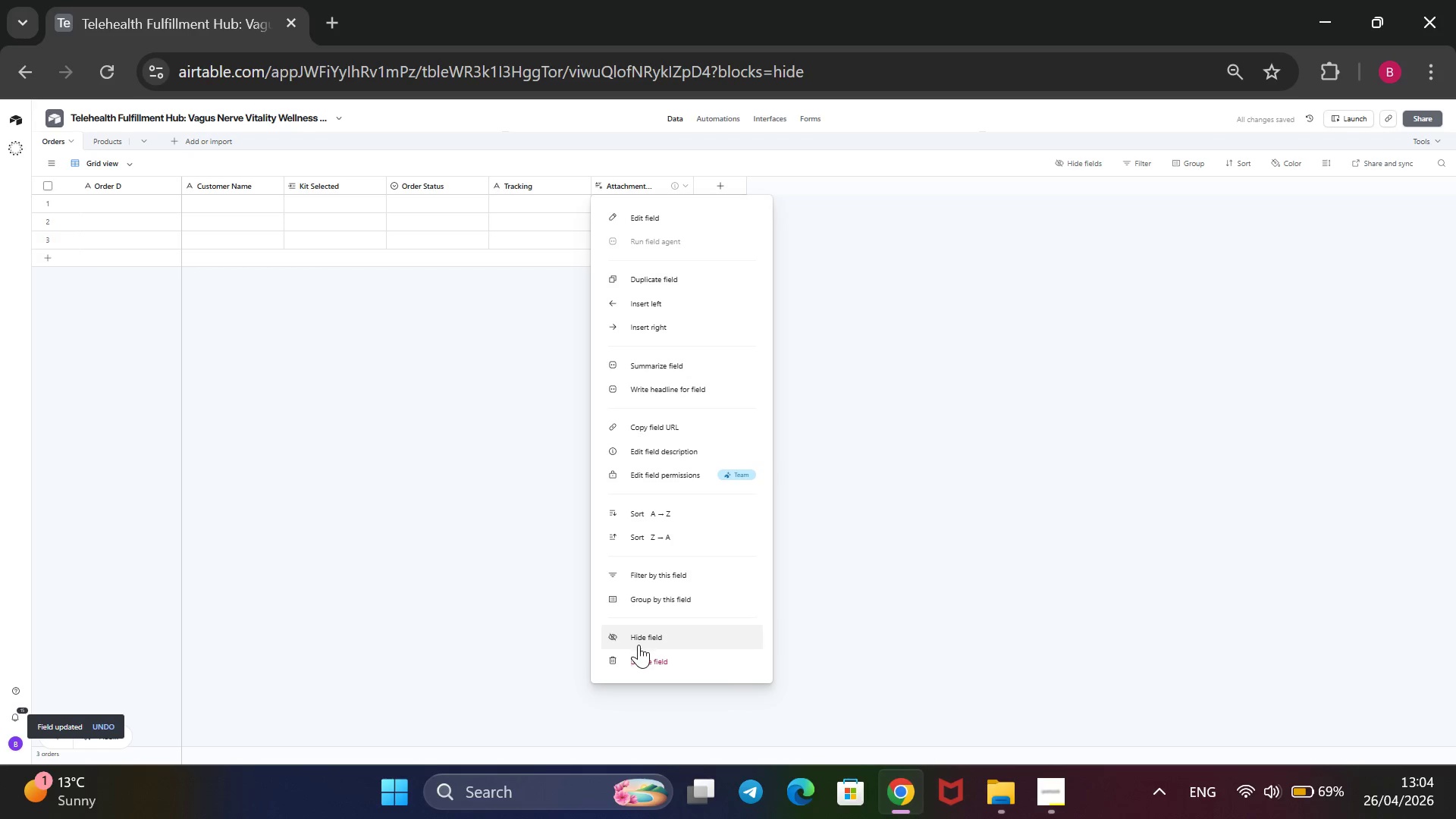 
left_click([641, 654])
 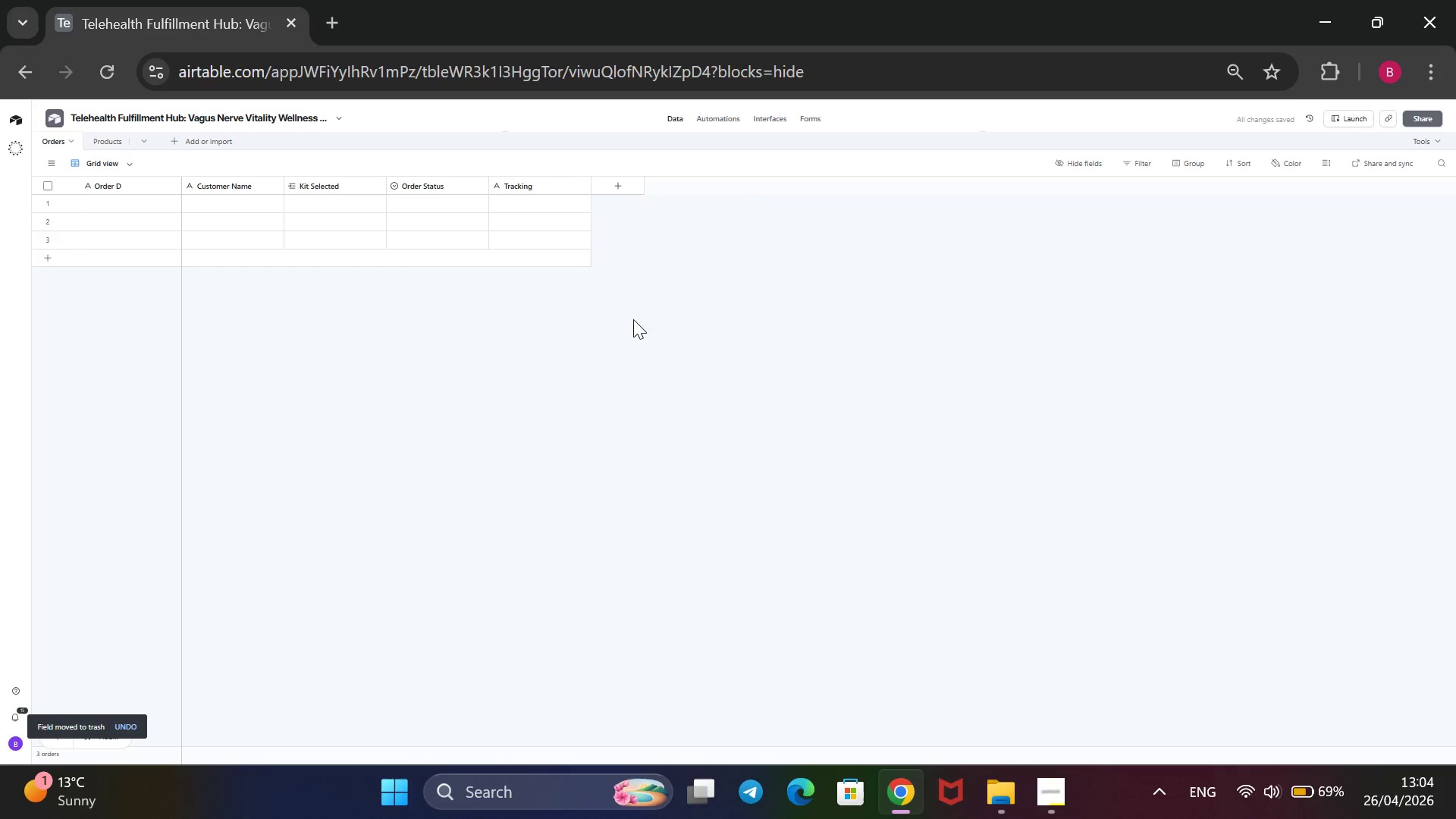 
left_click([639, 180])
 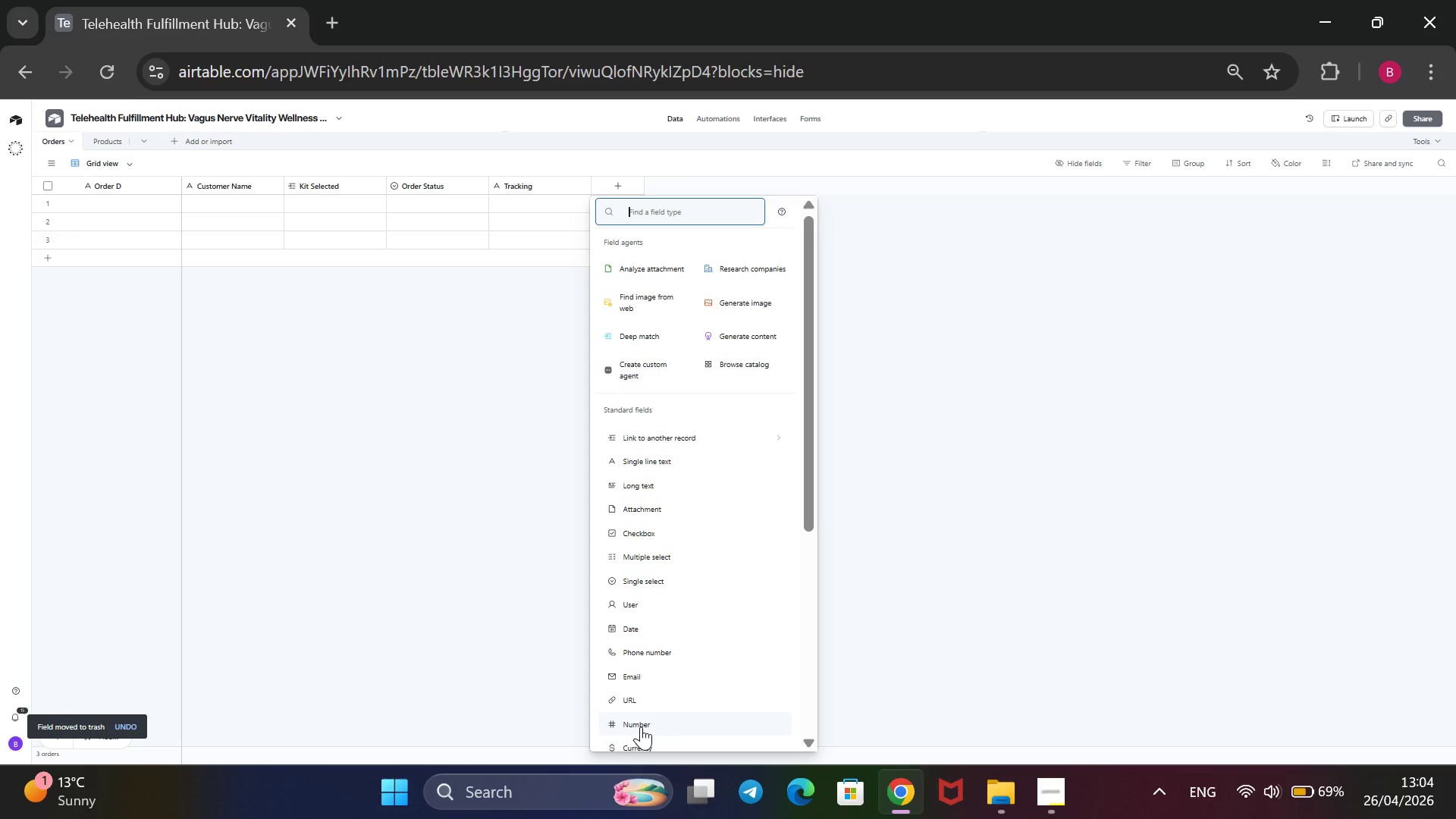 
wait(5.58)
 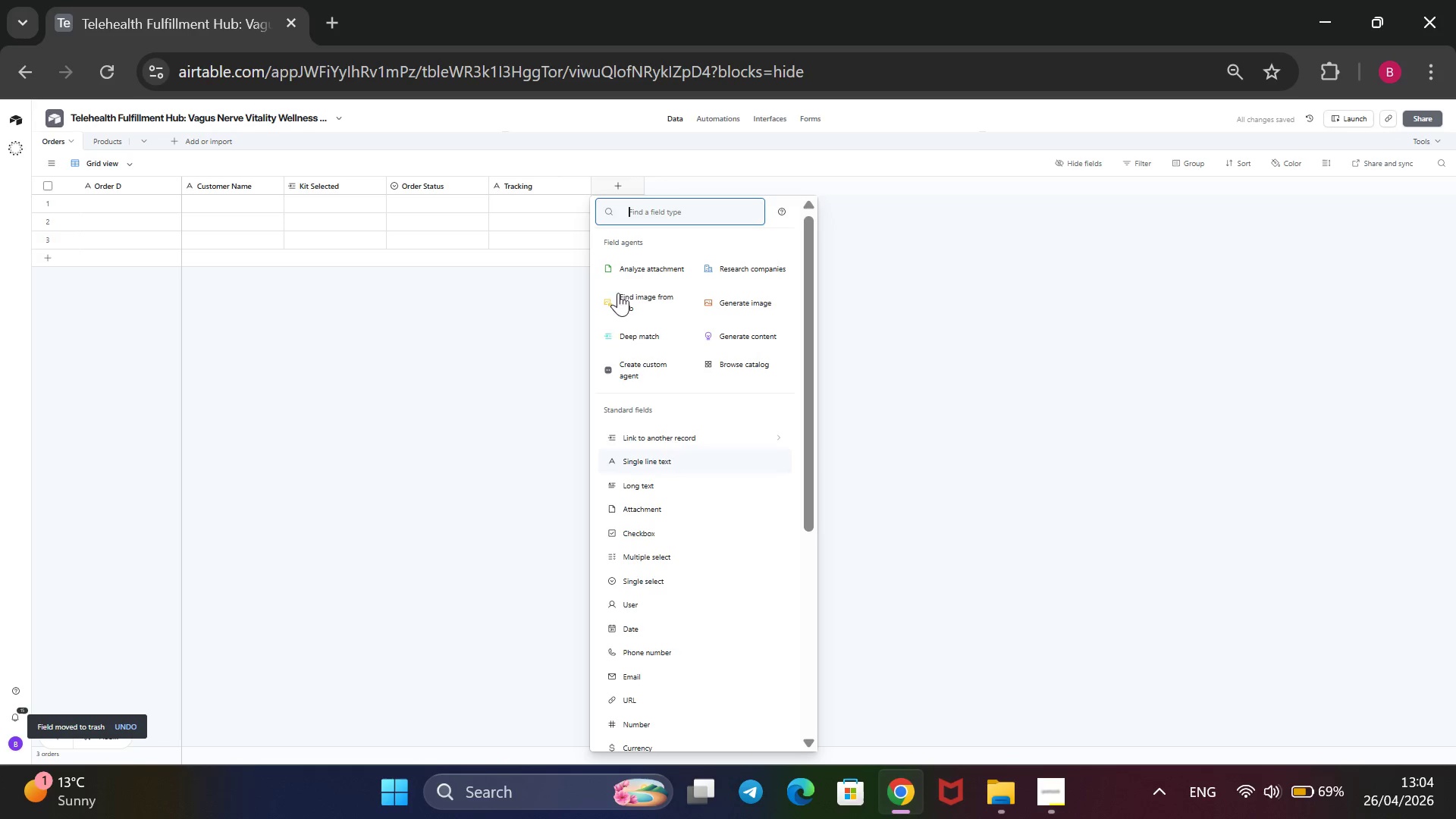 
scroll: coordinate [641, 726], scroll_direction: none, amount: 0.0
 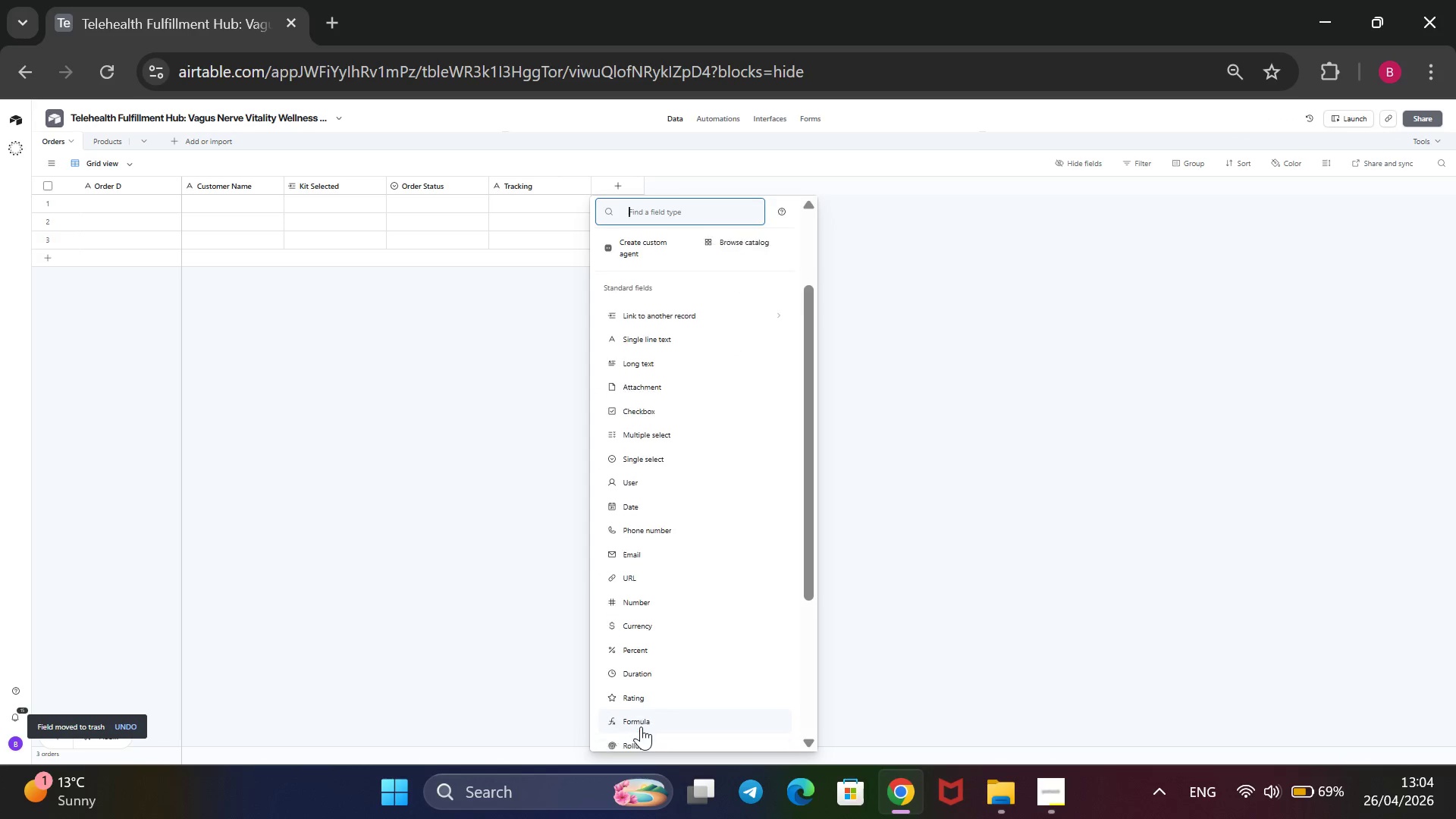 
scroll: coordinate [641, 726], scroll_direction: down, amount: 1.0
 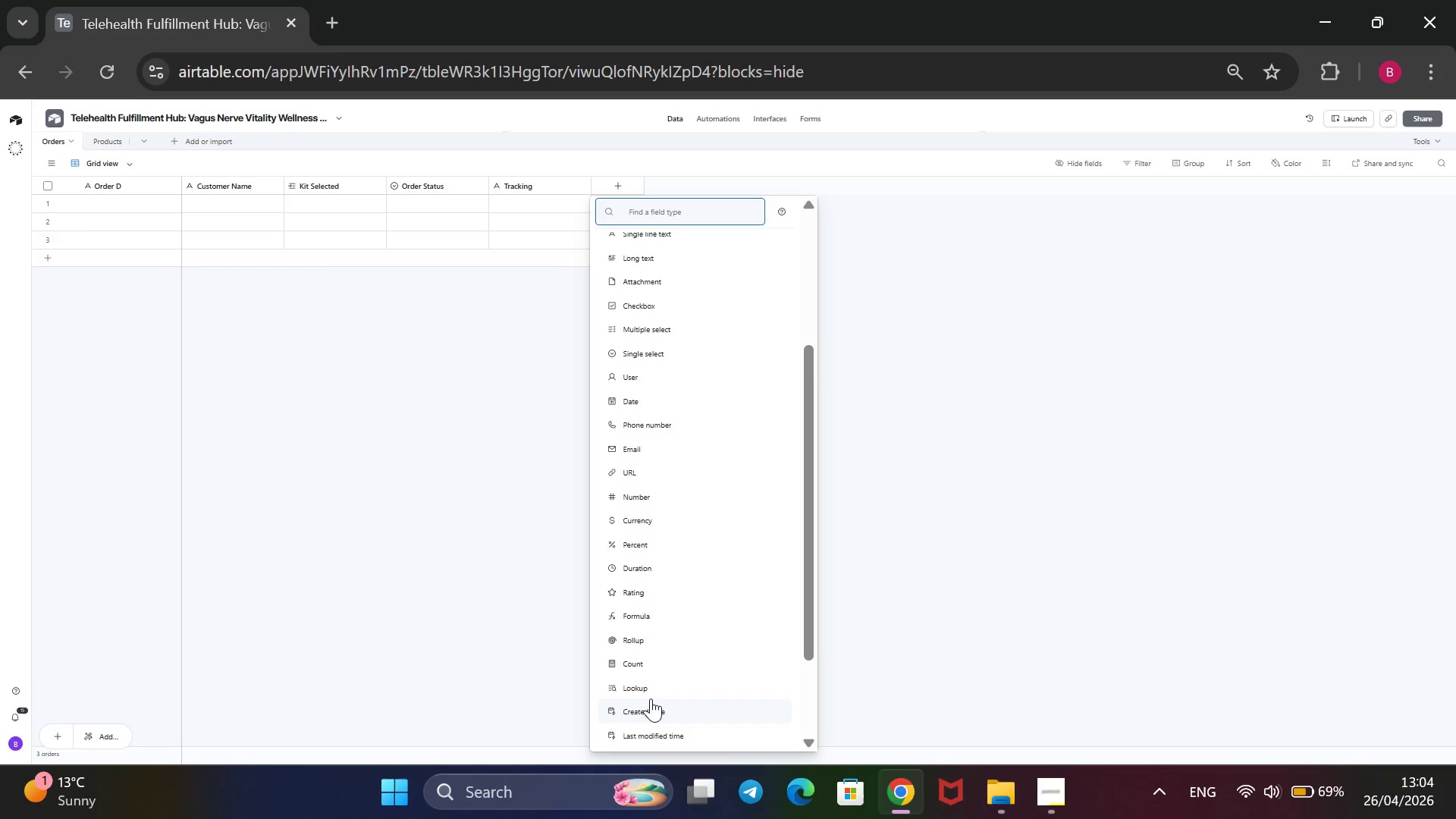 
left_click([651, 698])
 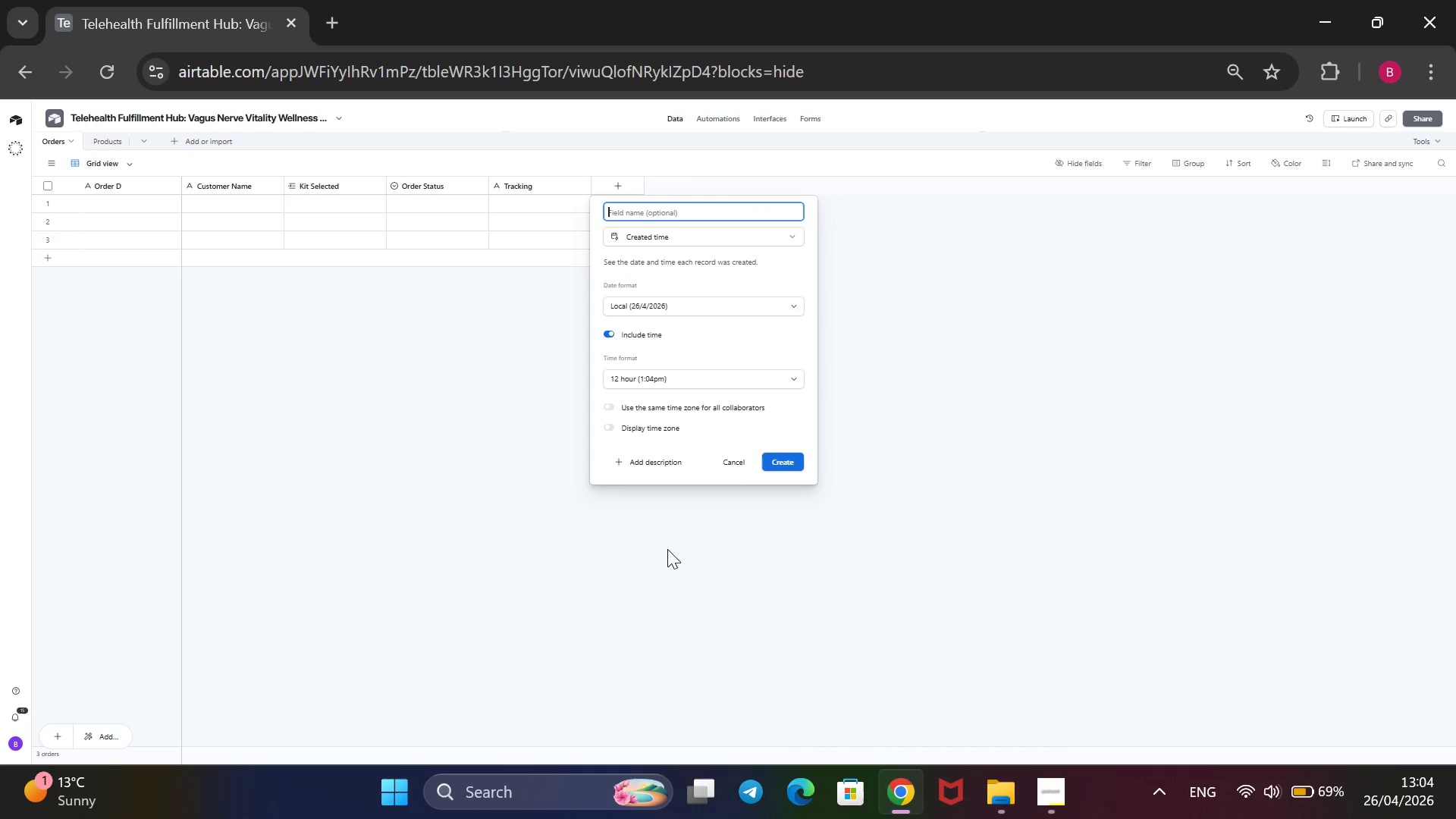 
type(Date Ordered)
 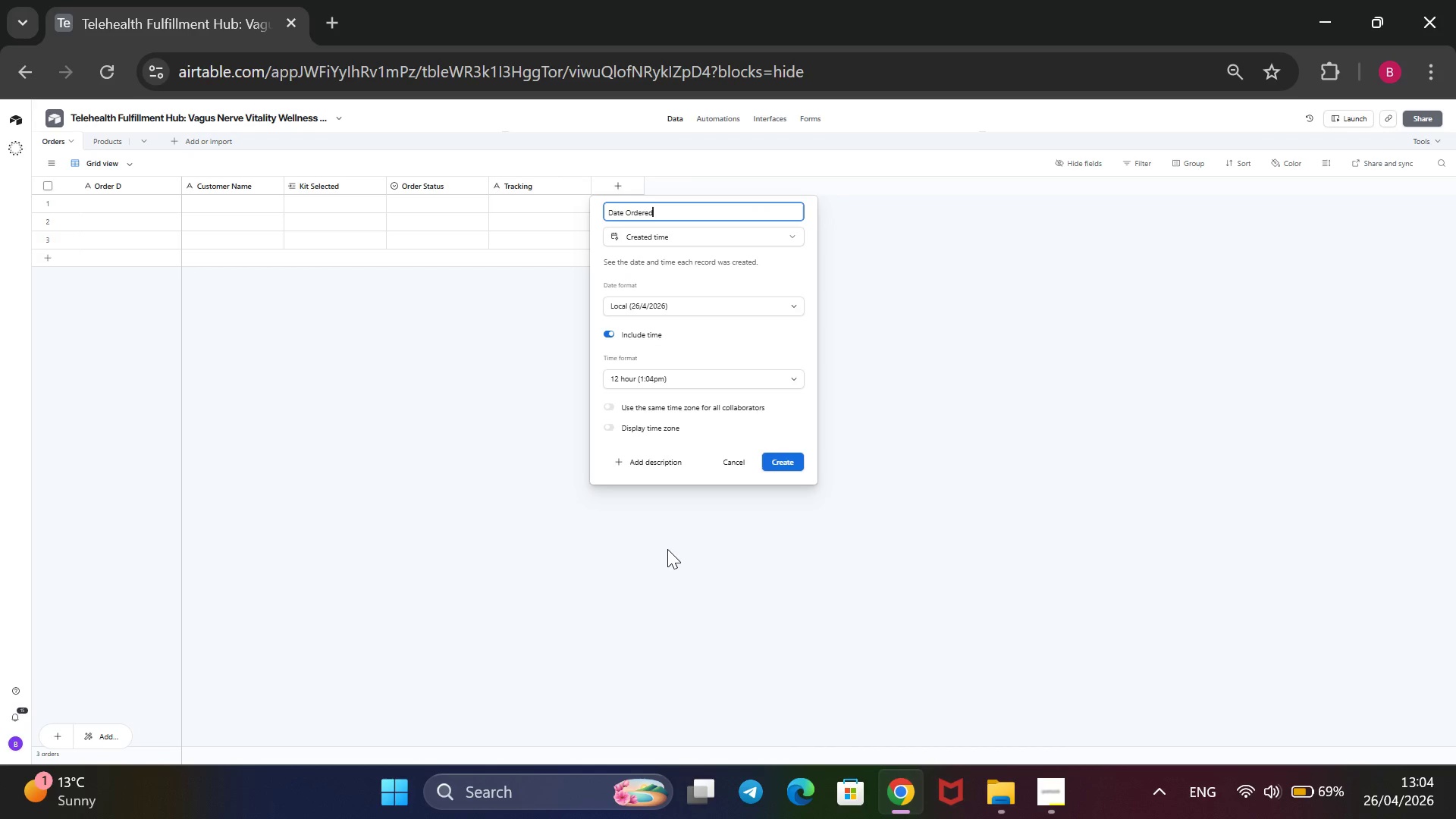 
key(Enter)
 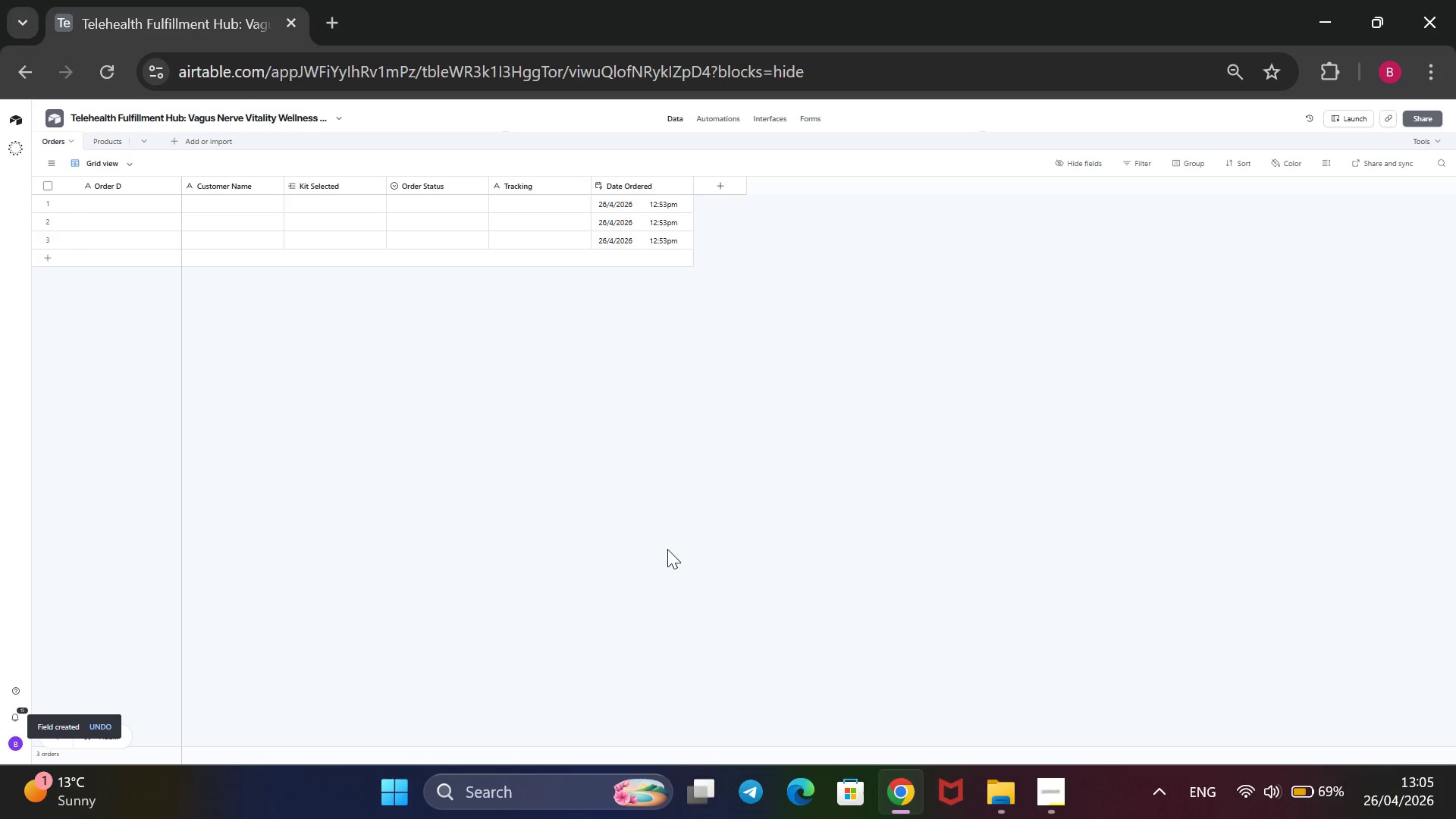 
wait(12.97)
 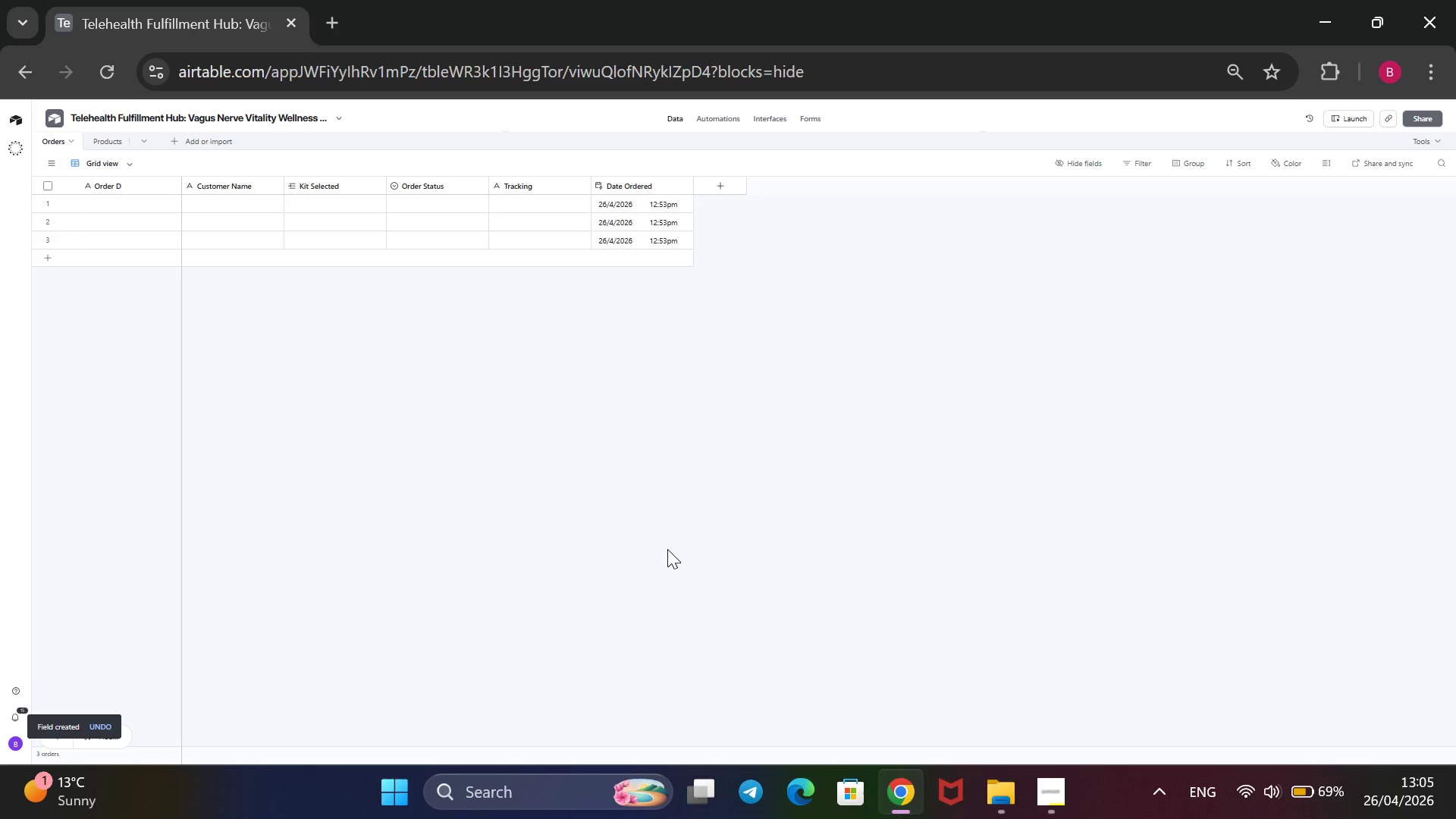 
left_click([1060, 799])